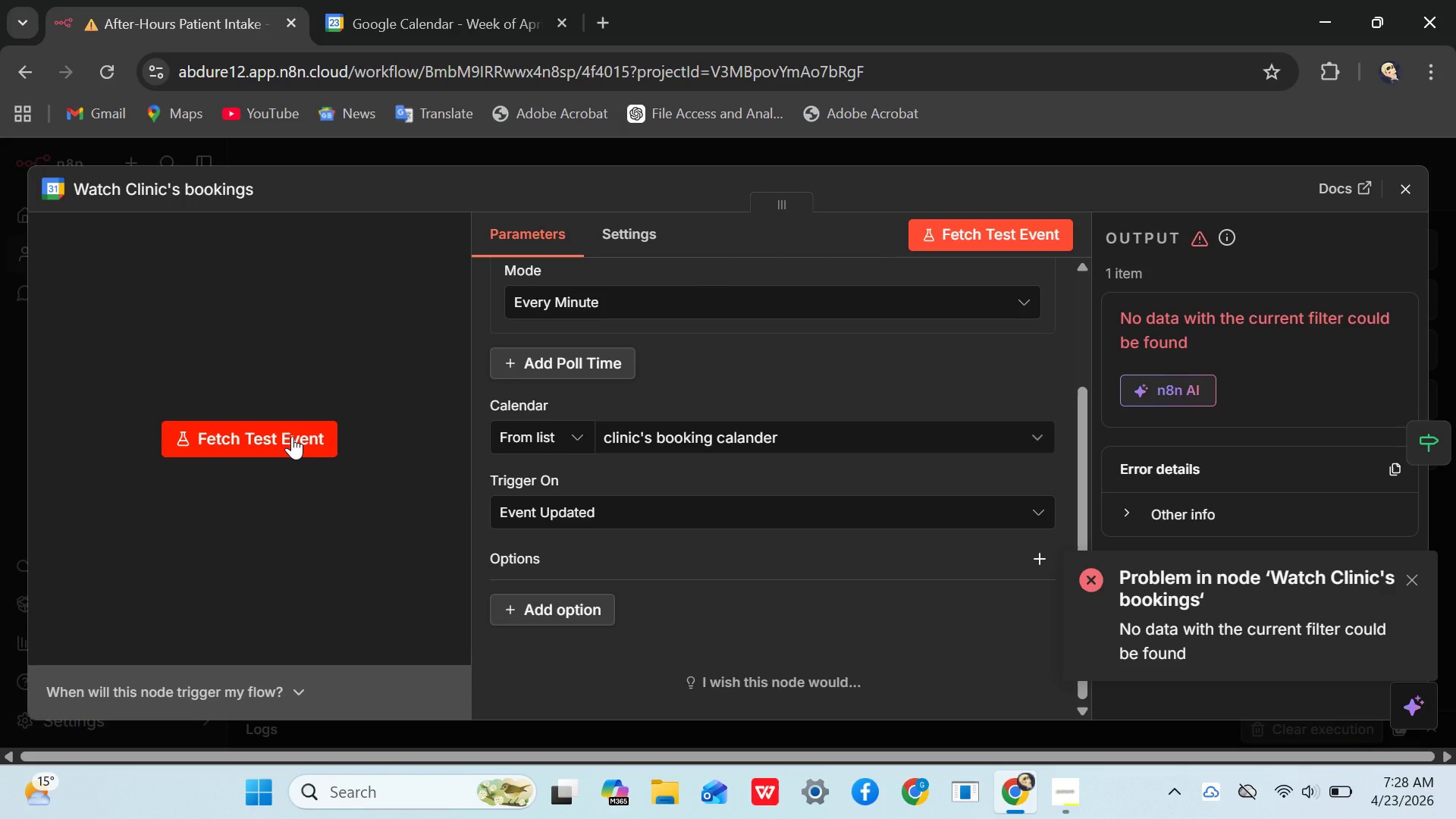 
left_click_drag(start_coordinate=[965, 349], to_coordinate=[921, 391])
 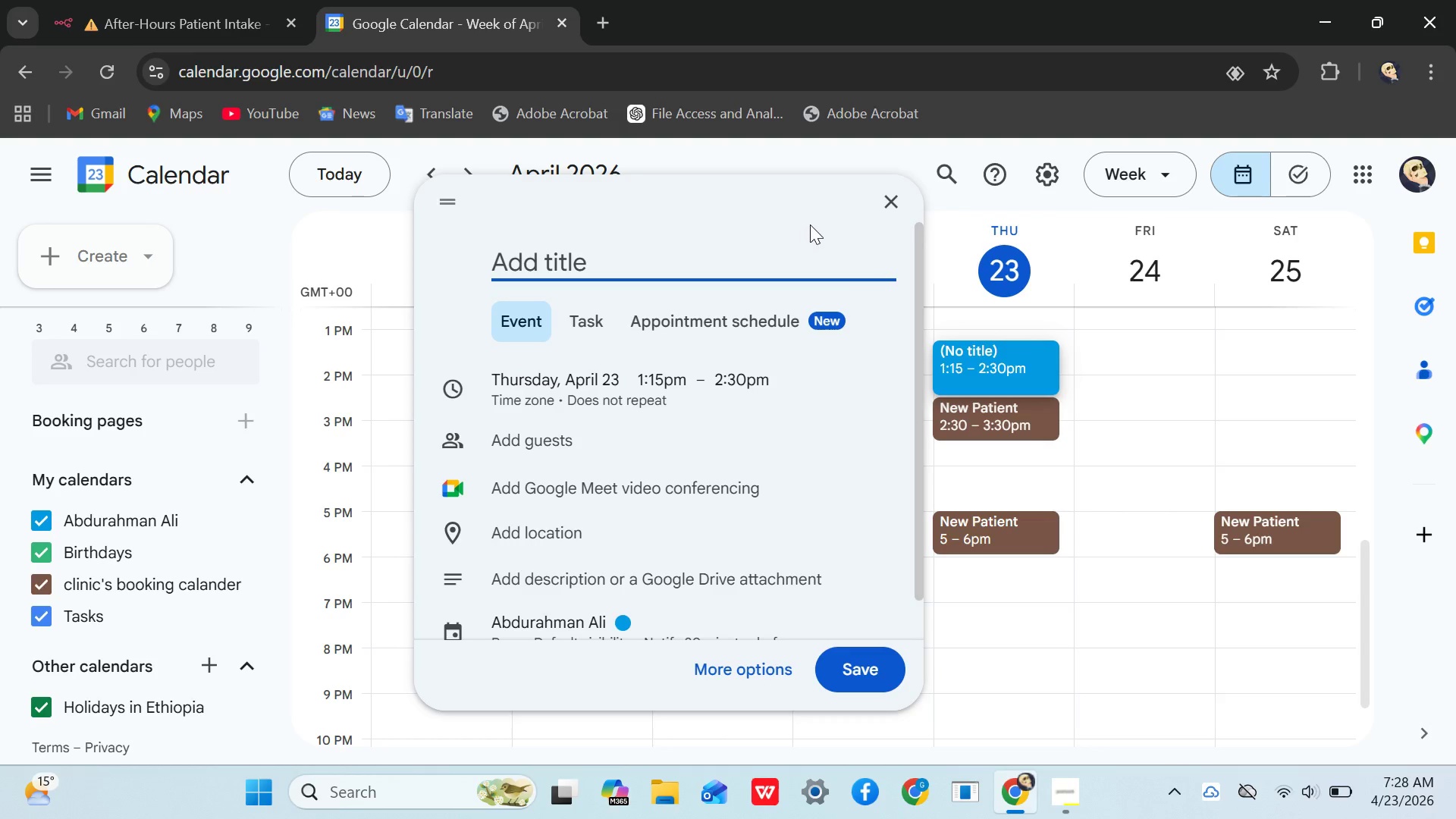 
left_click([898, 199])
 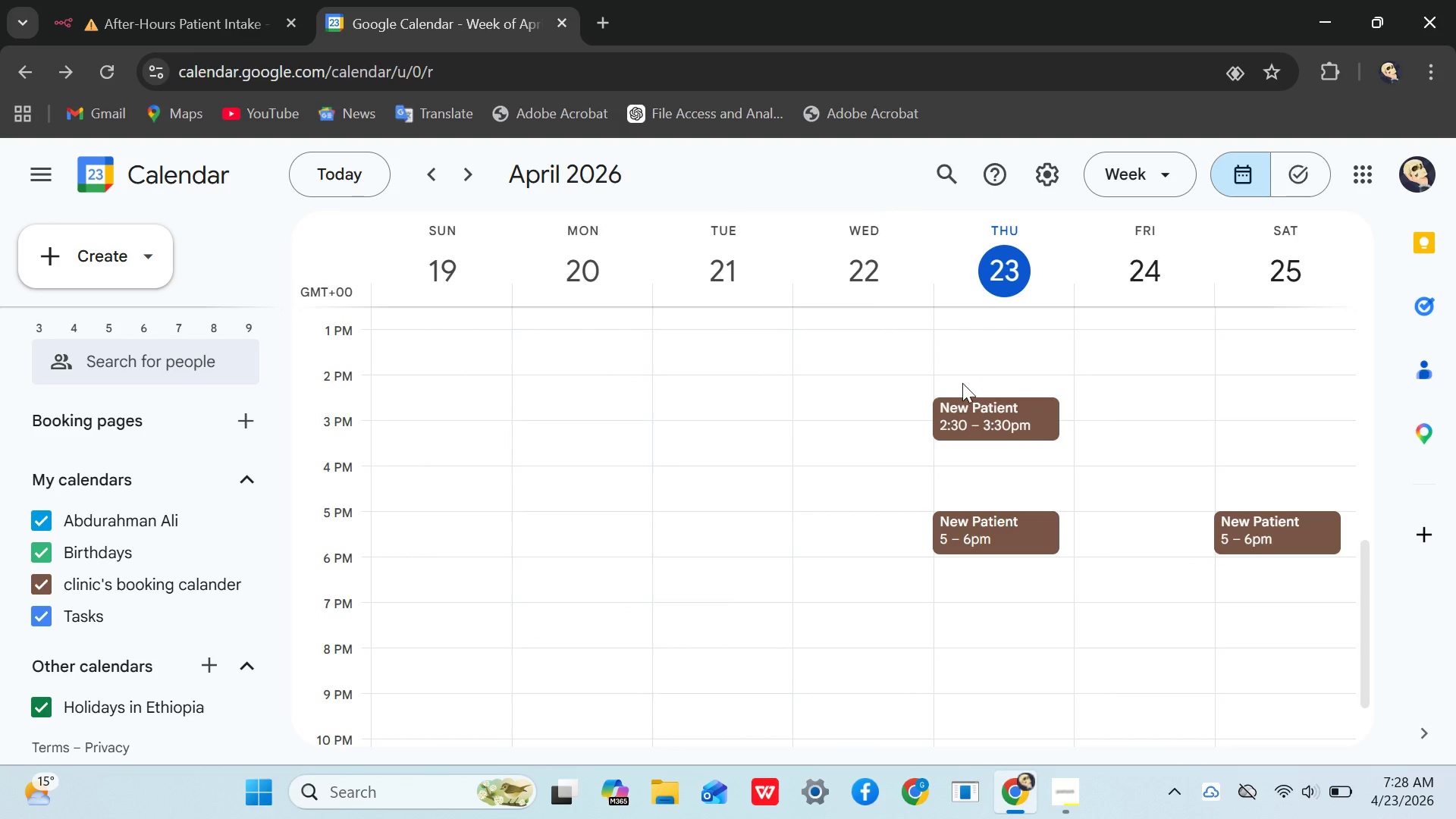 
left_click([959, 386])
 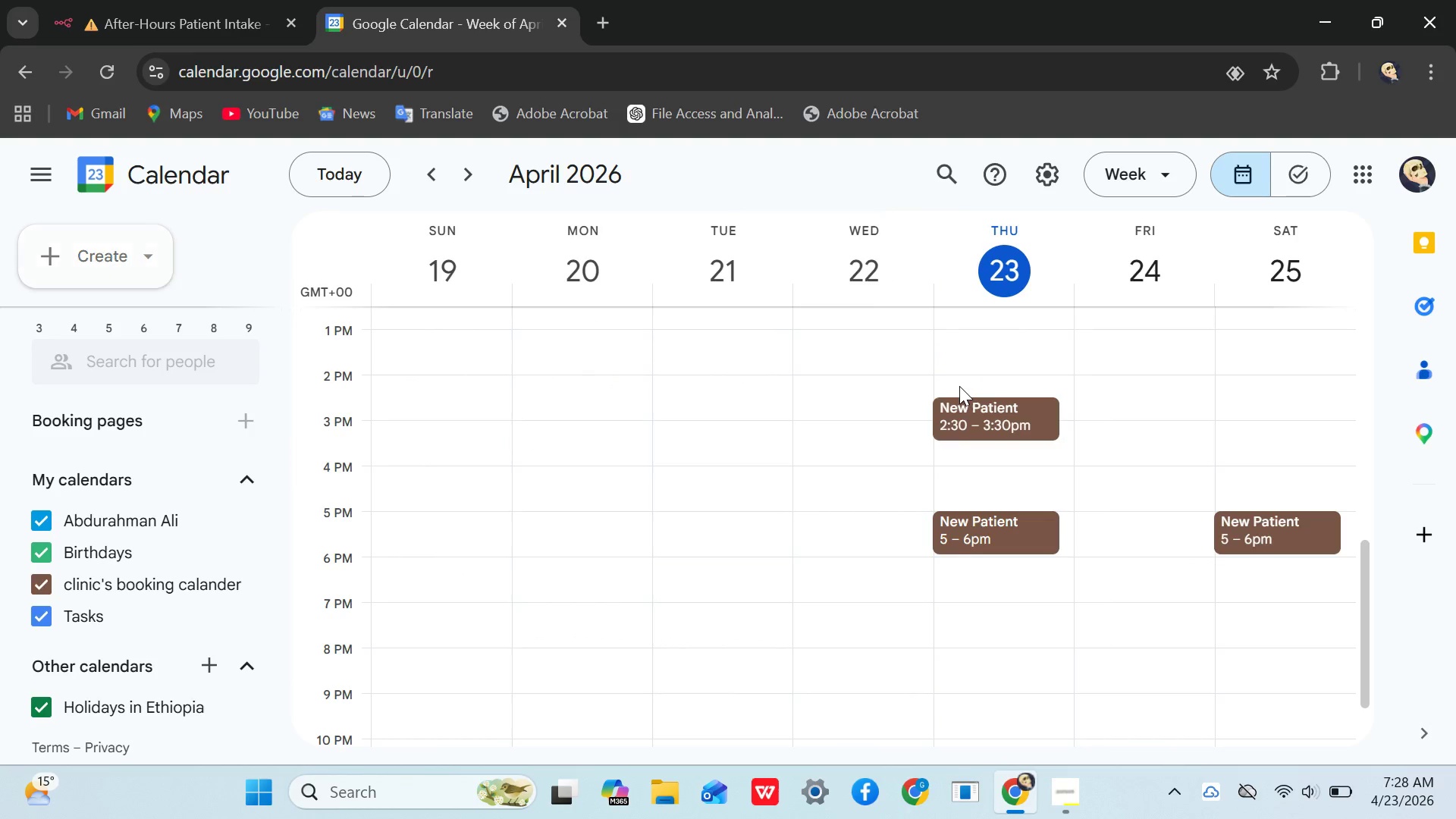 
key(Control+A)
 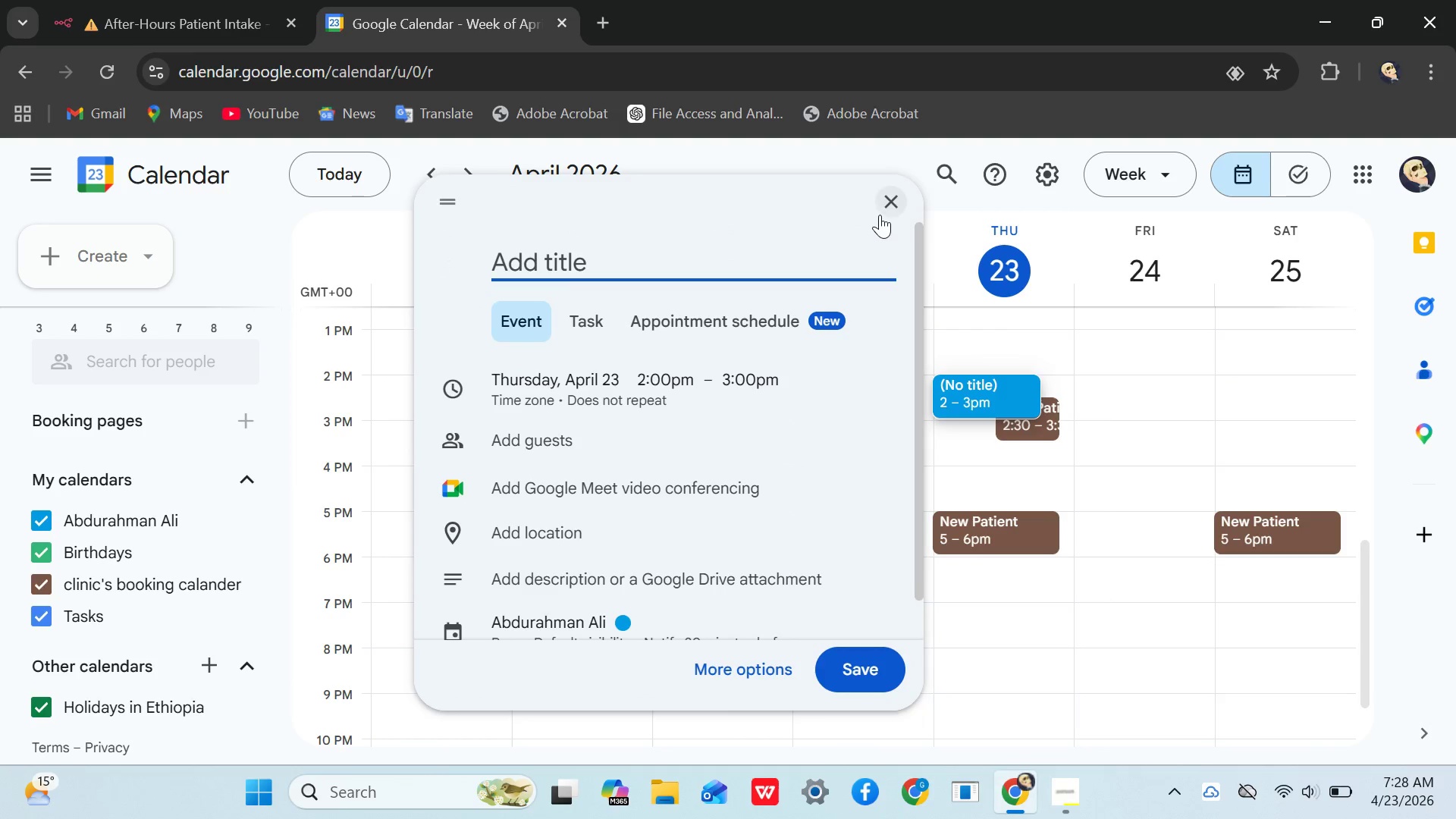 
left_click([879, 197])
 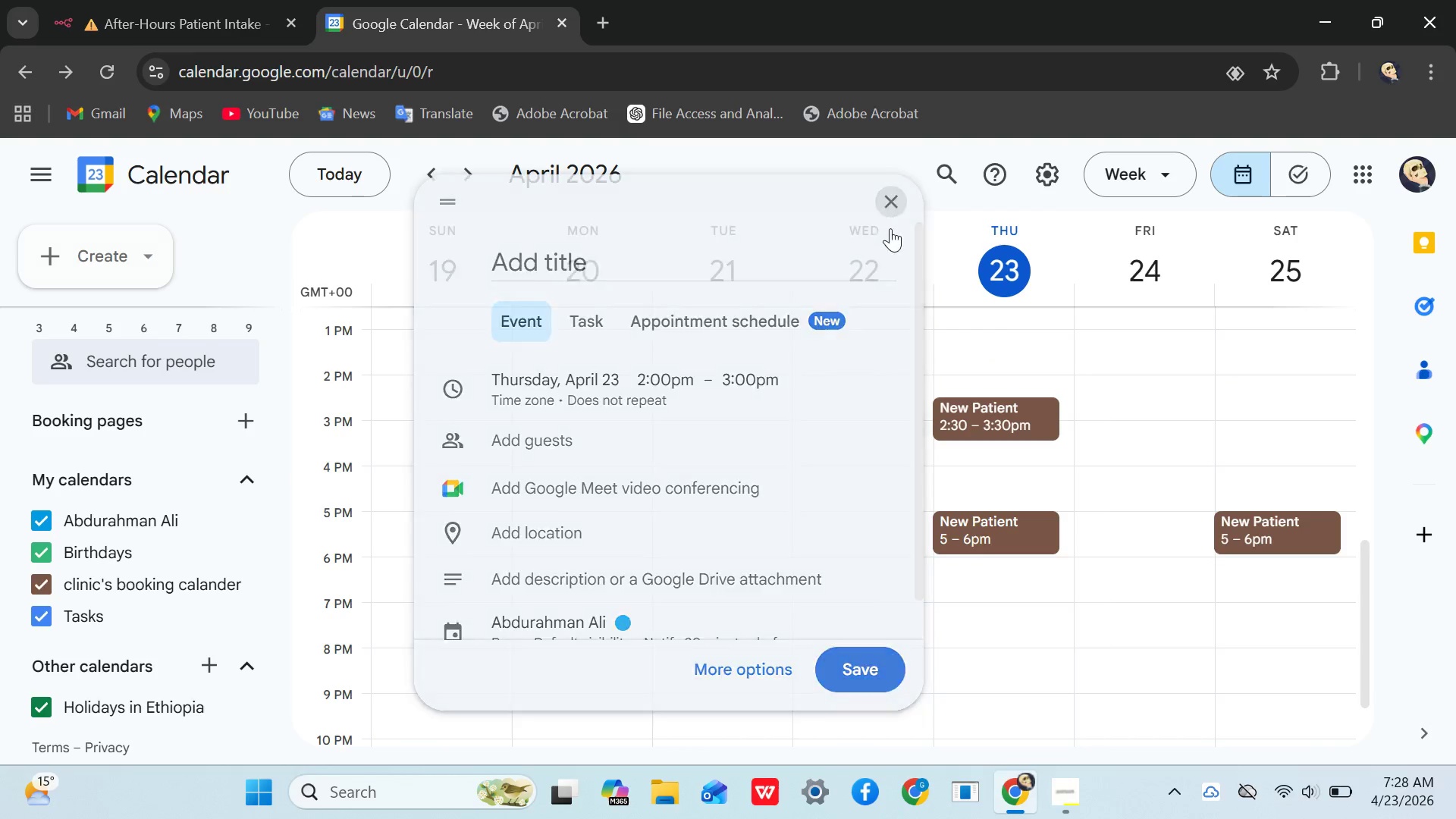 
key(Control+A)
 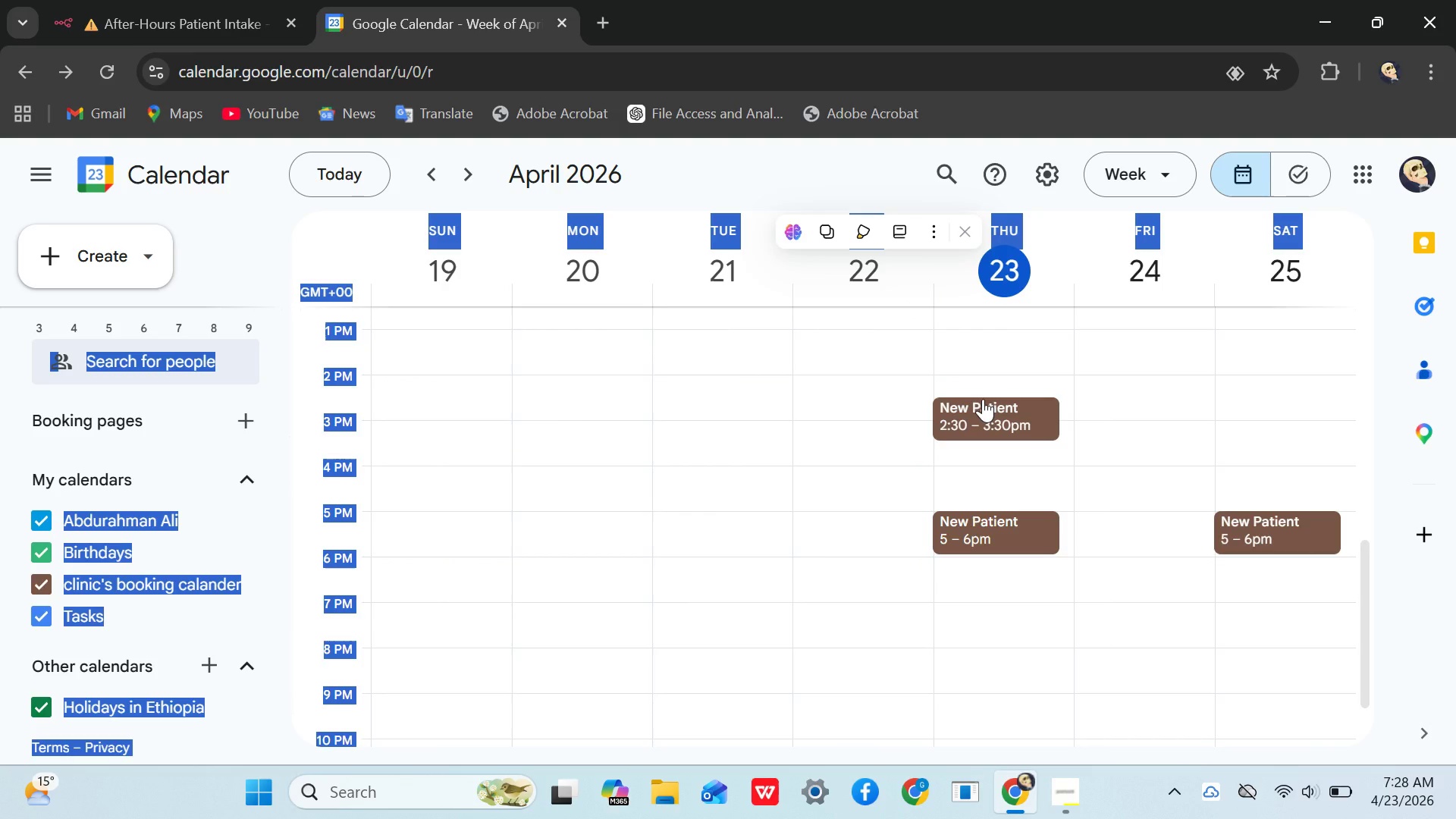 
left_click([983, 399])
 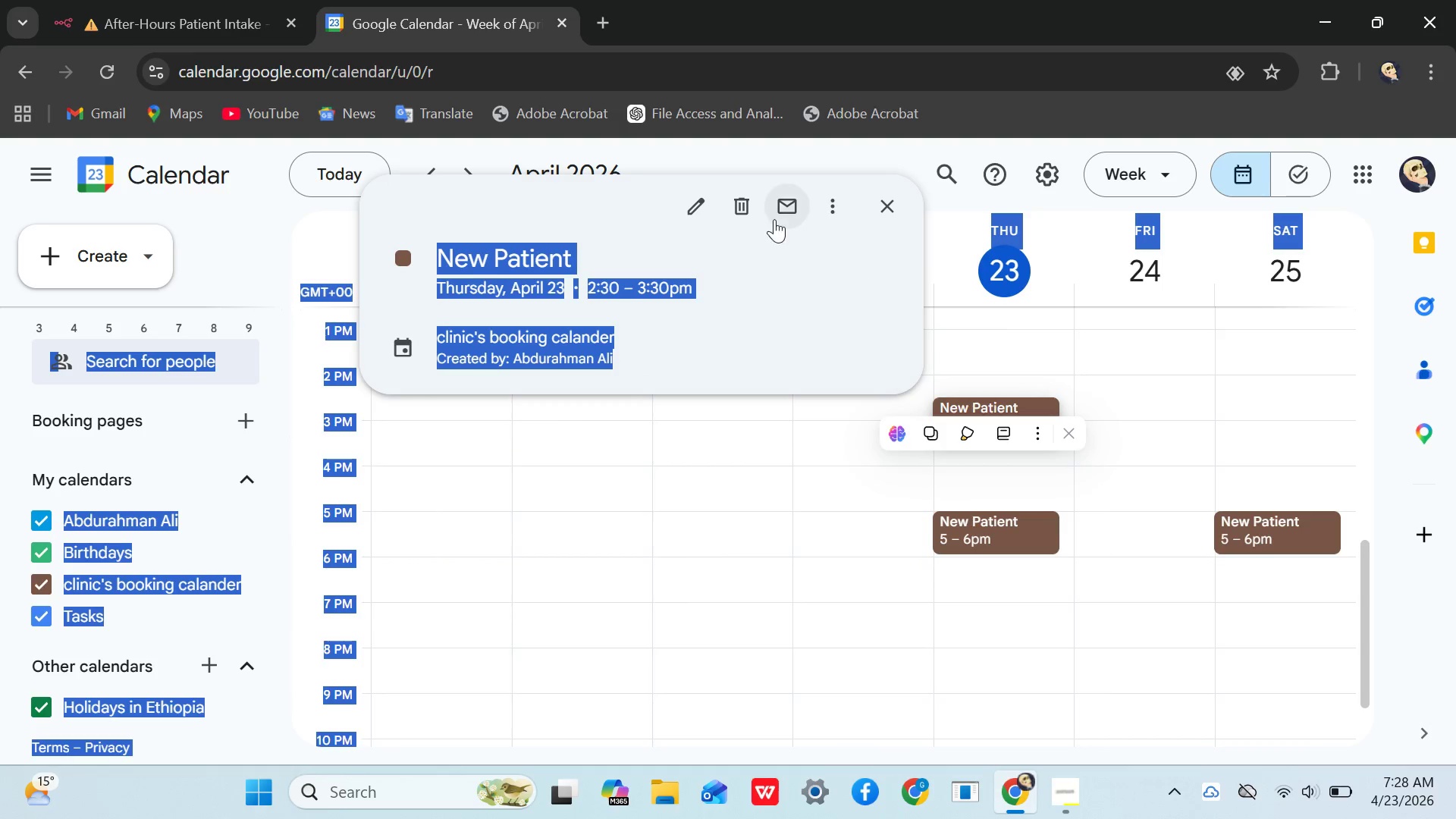 
left_click([755, 213])
 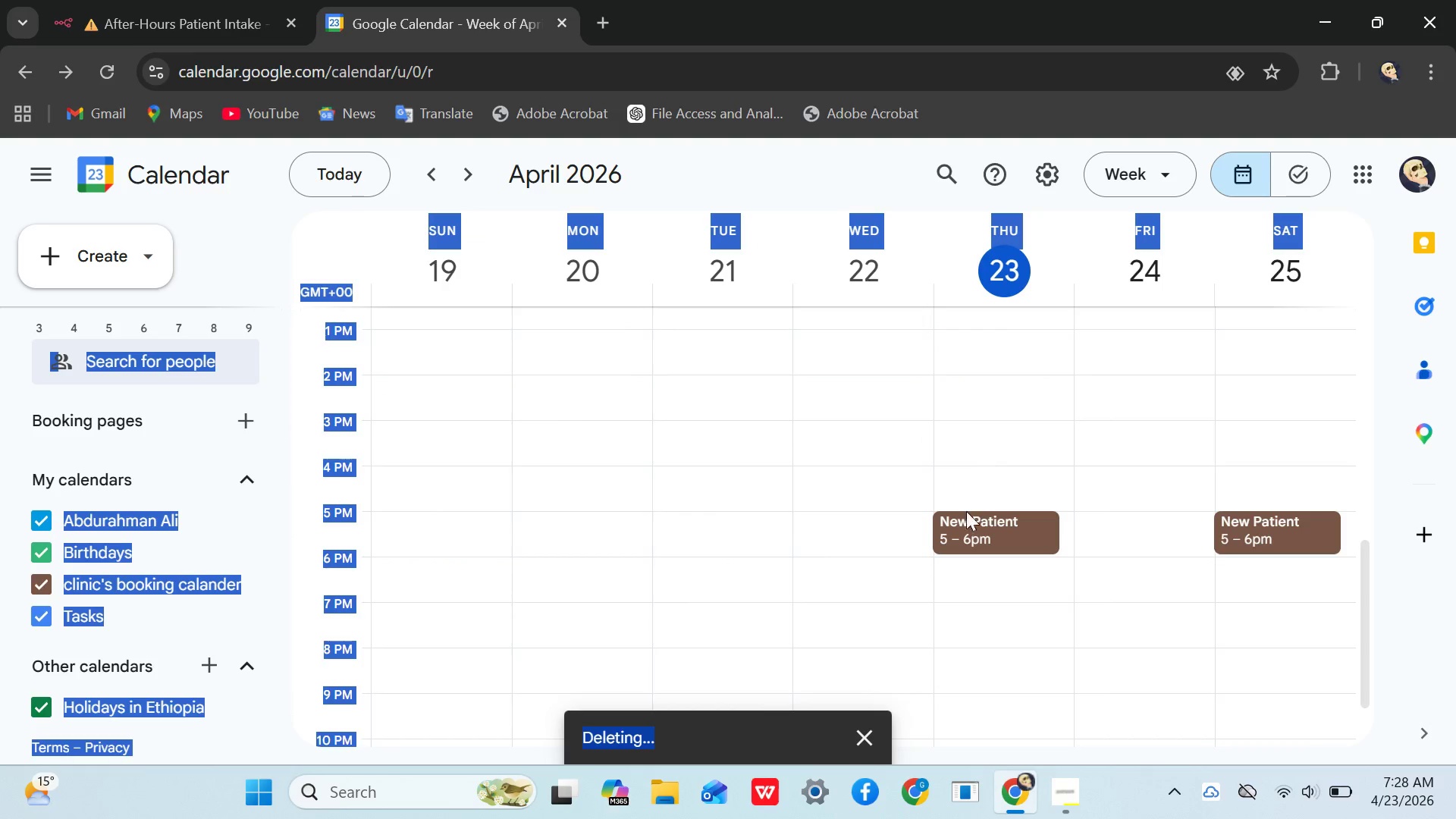 
left_click([969, 518])
 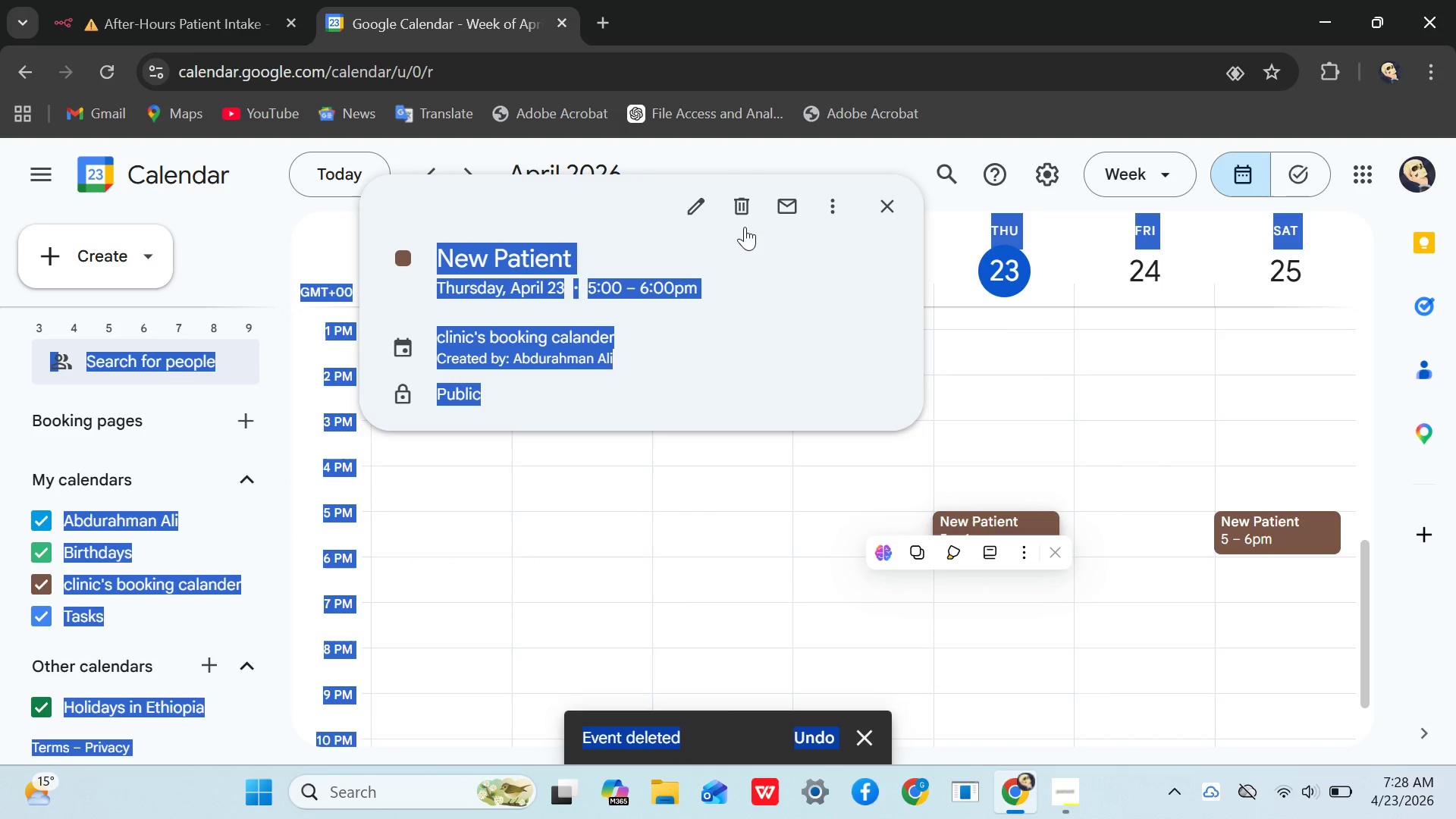 
left_click([751, 211])
 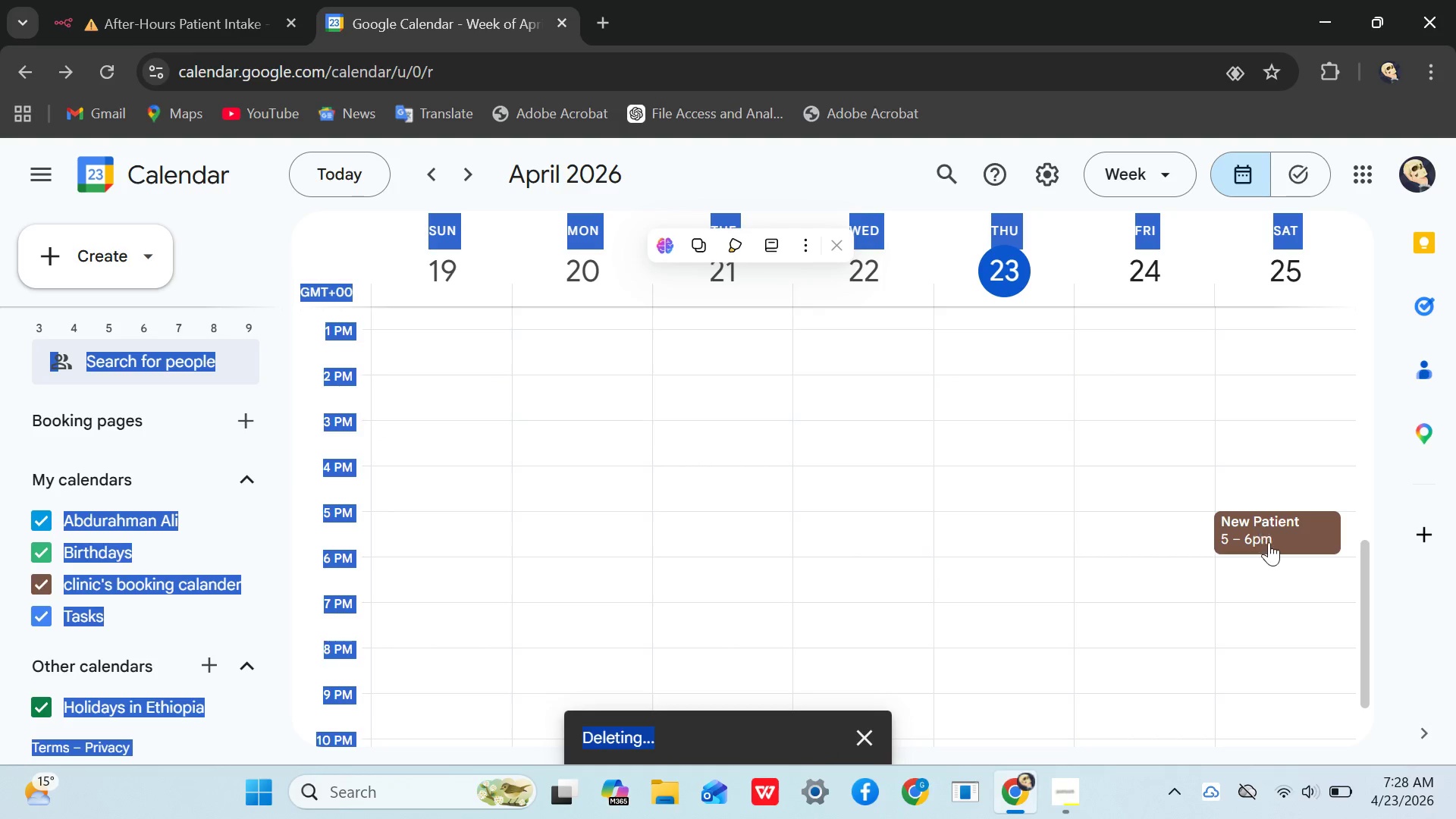 
left_click([1269, 544])
 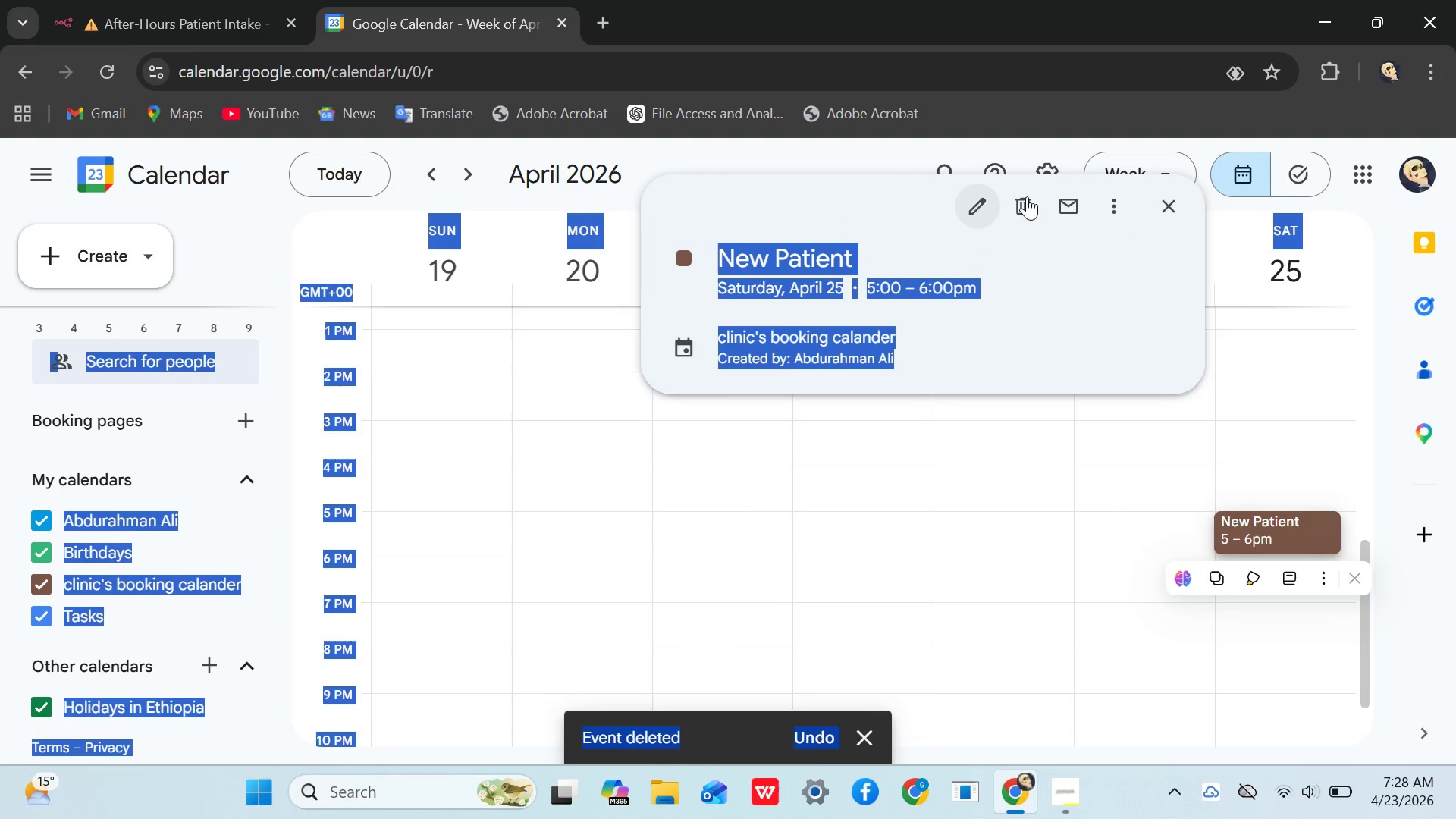 
left_click([1040, 195])
 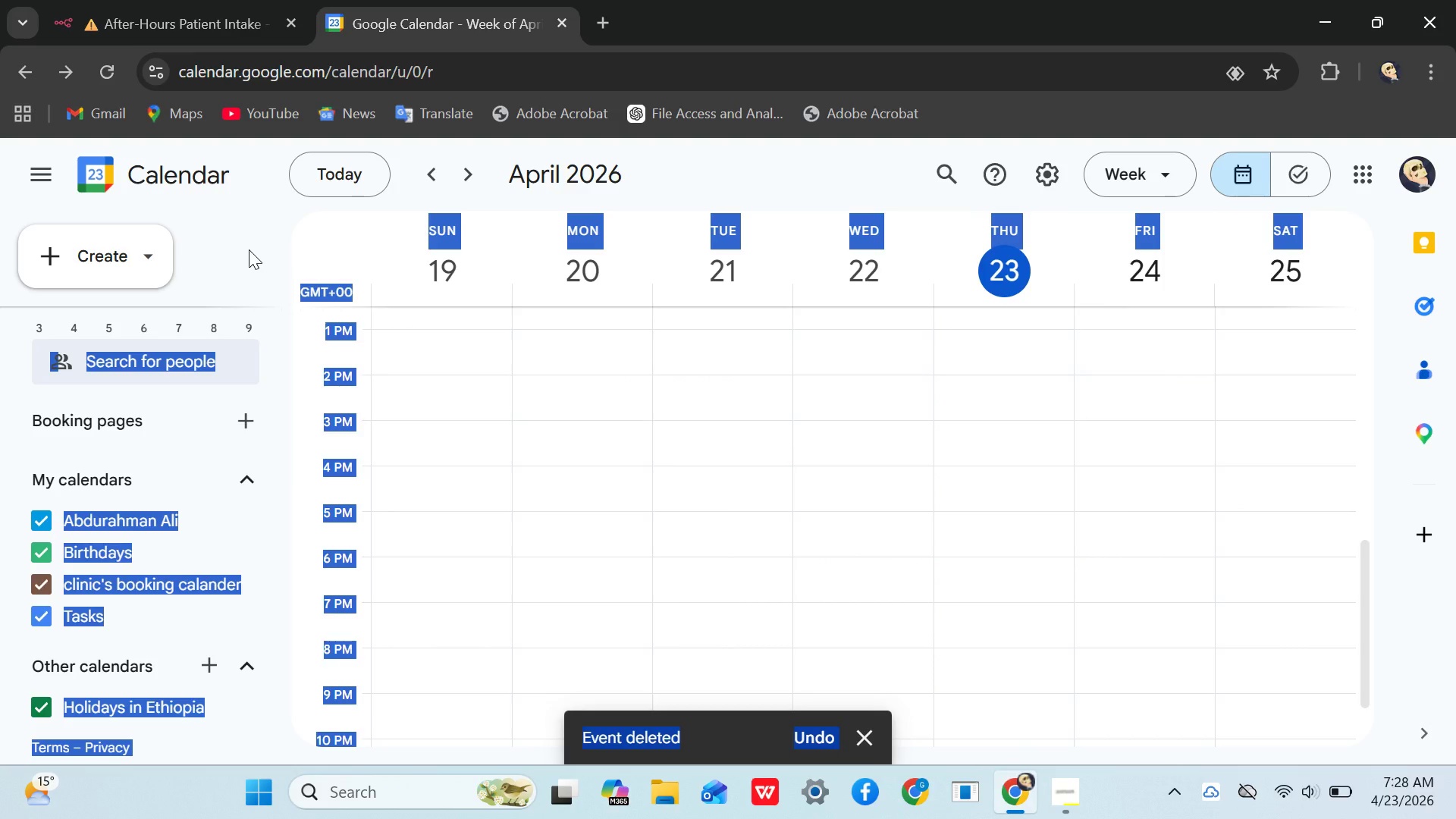 
left_click([1051, 318])
 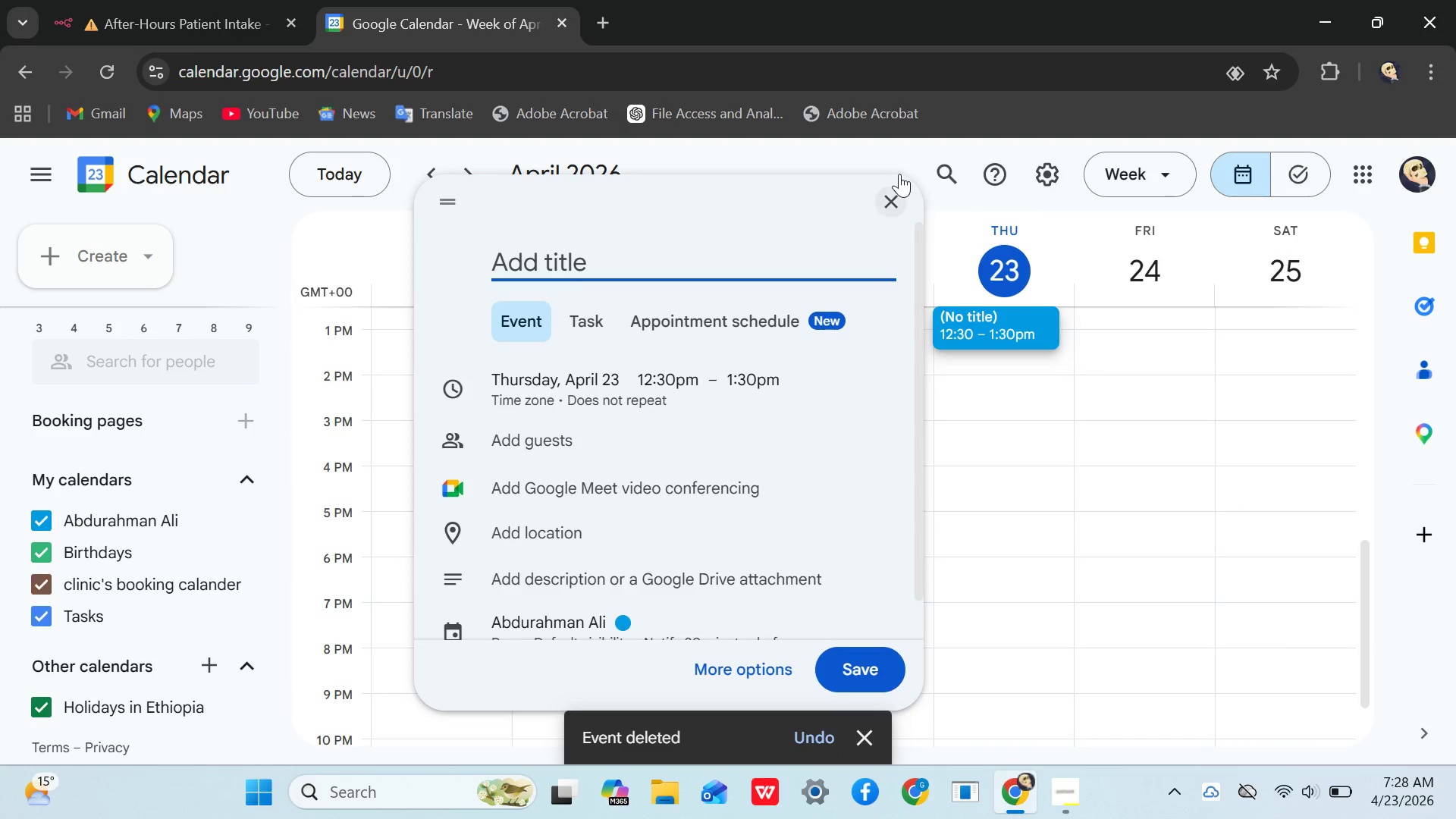 
left_click([886, 208])
 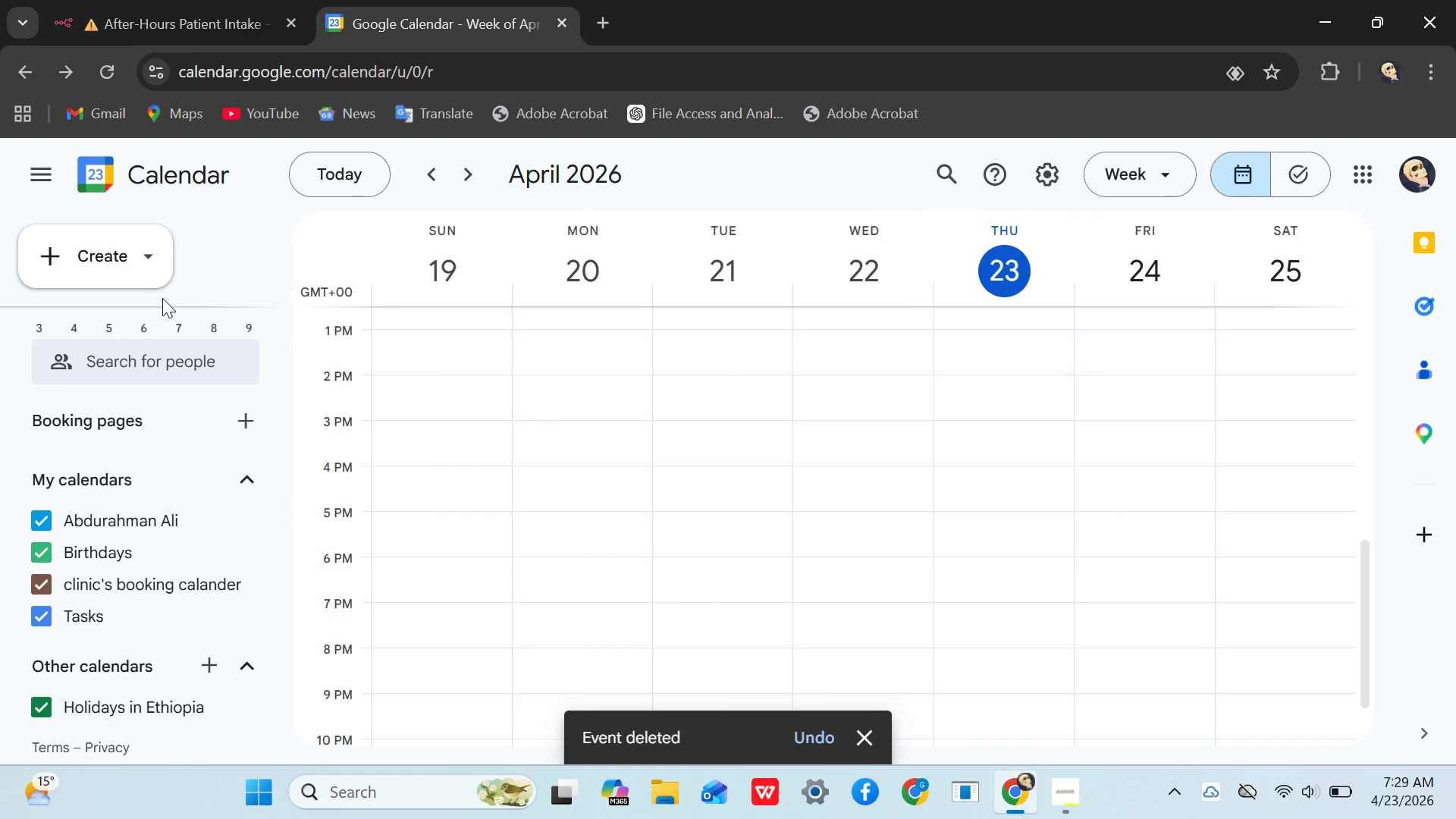 
left_click([151, 267])
 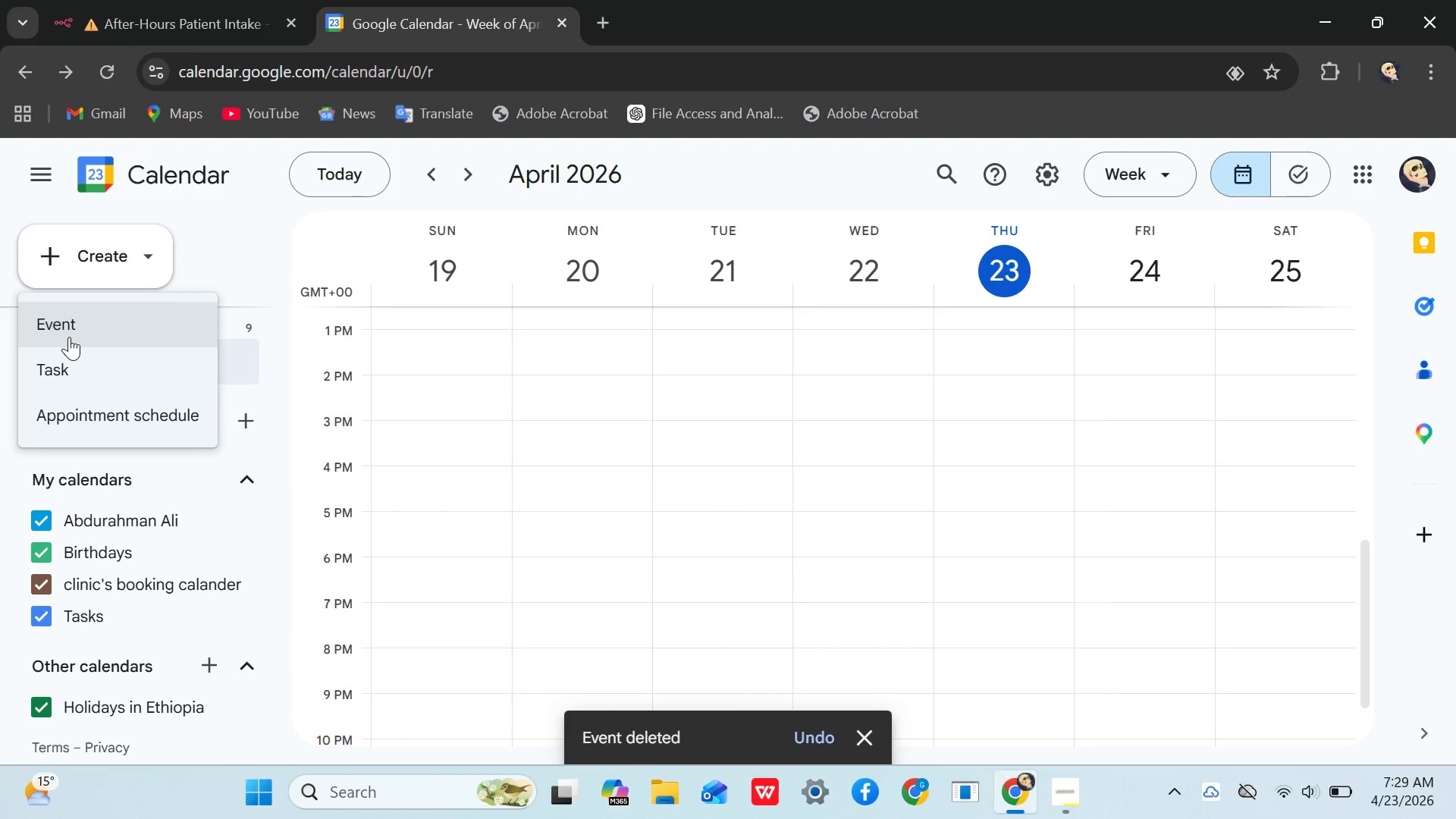 
left_click([69, 337])
 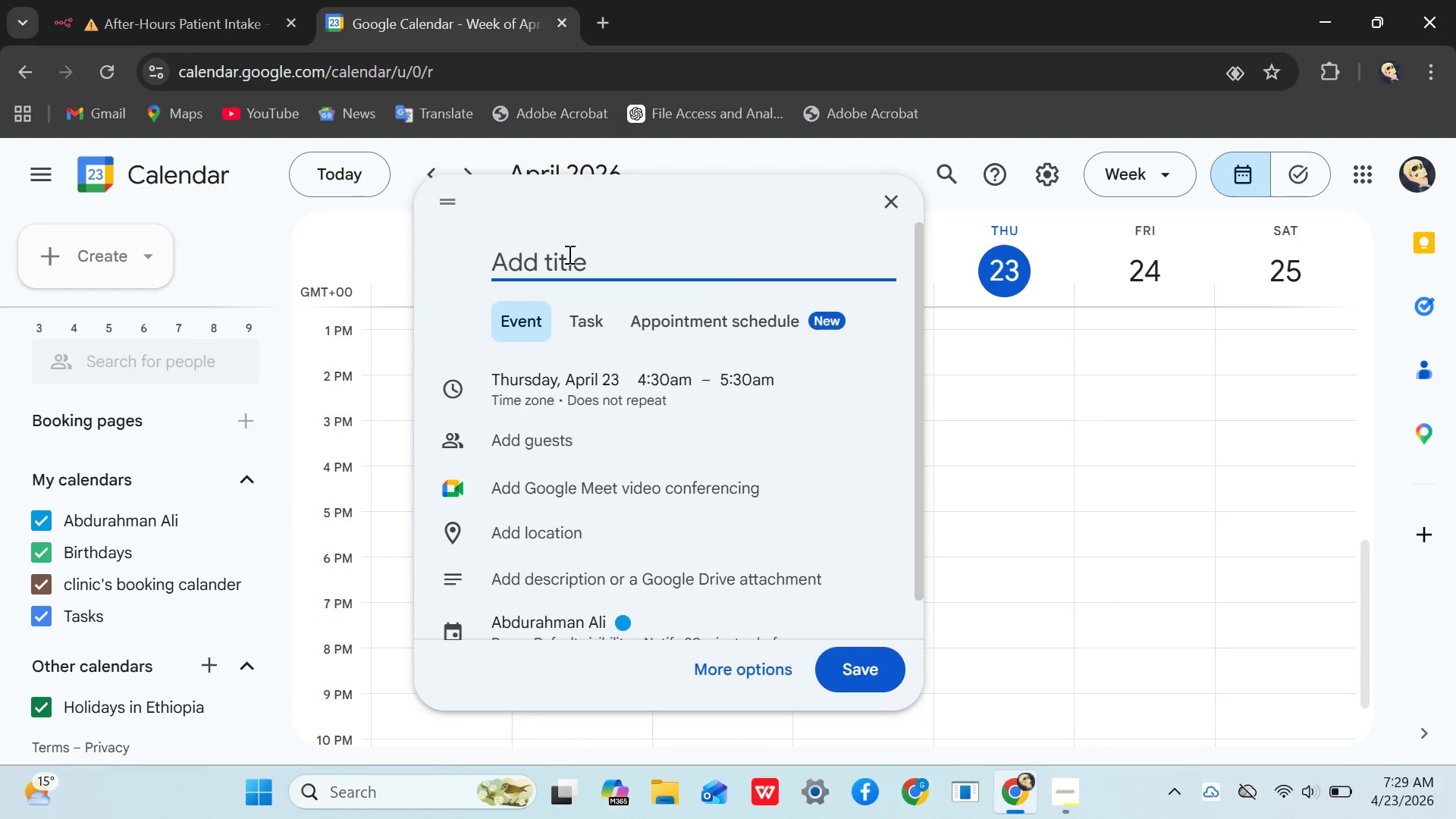 
type(New )
 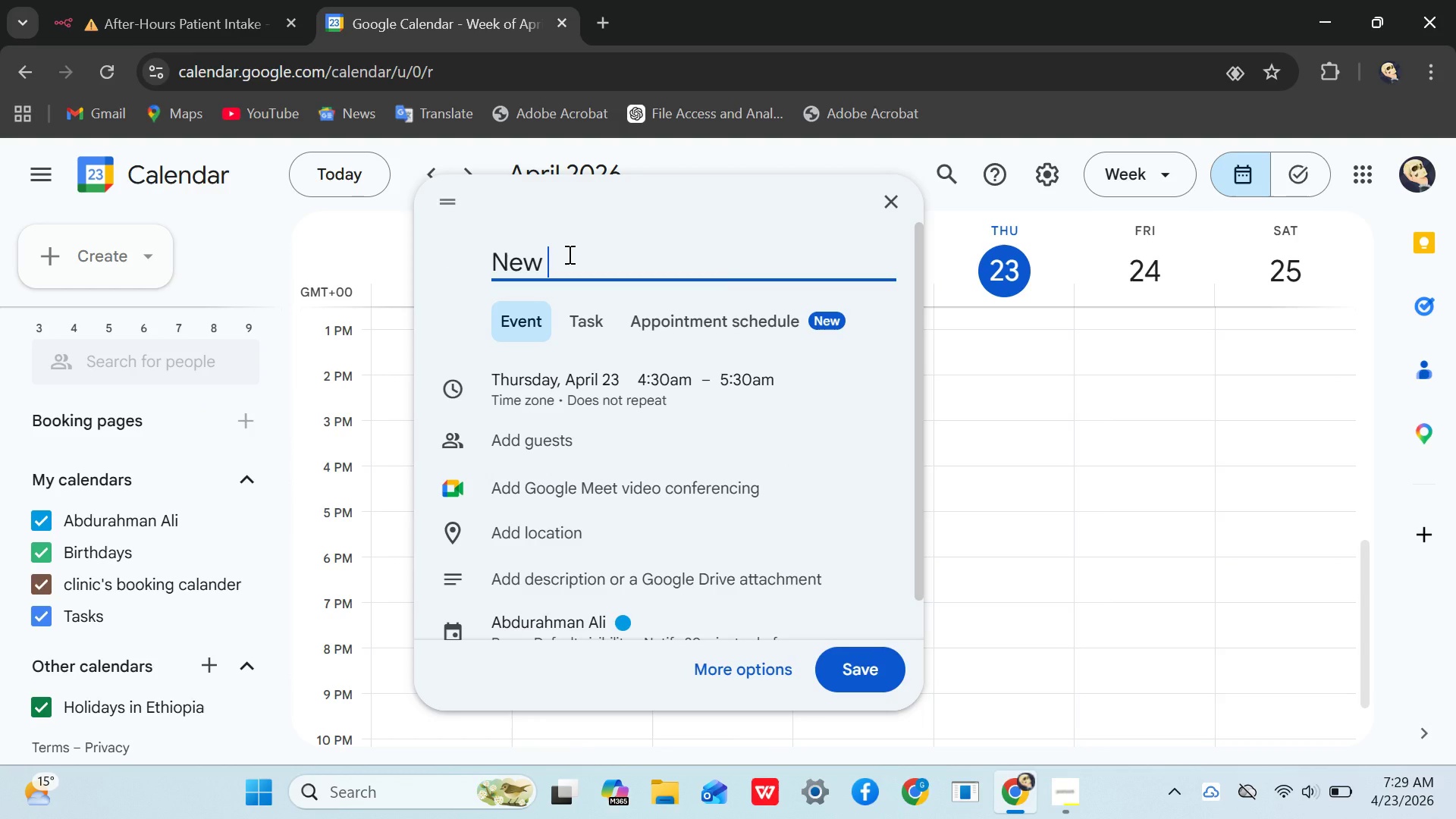 
type(O\)
key(Backspace)
key(Backspace)
type(Patient)
 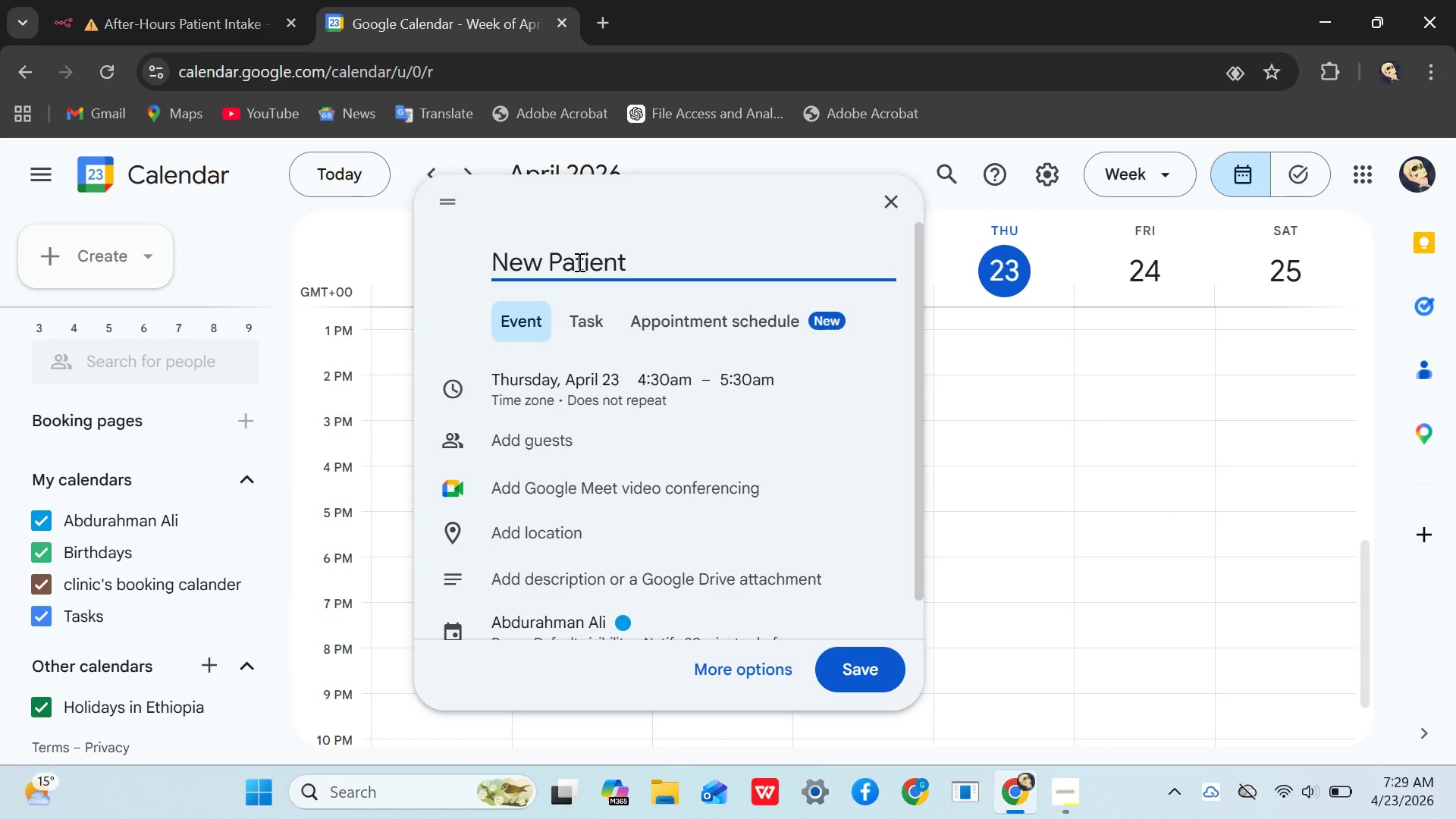 
scroll: coordinate [526, 384], scroll_direction: down, amount: 1.0
 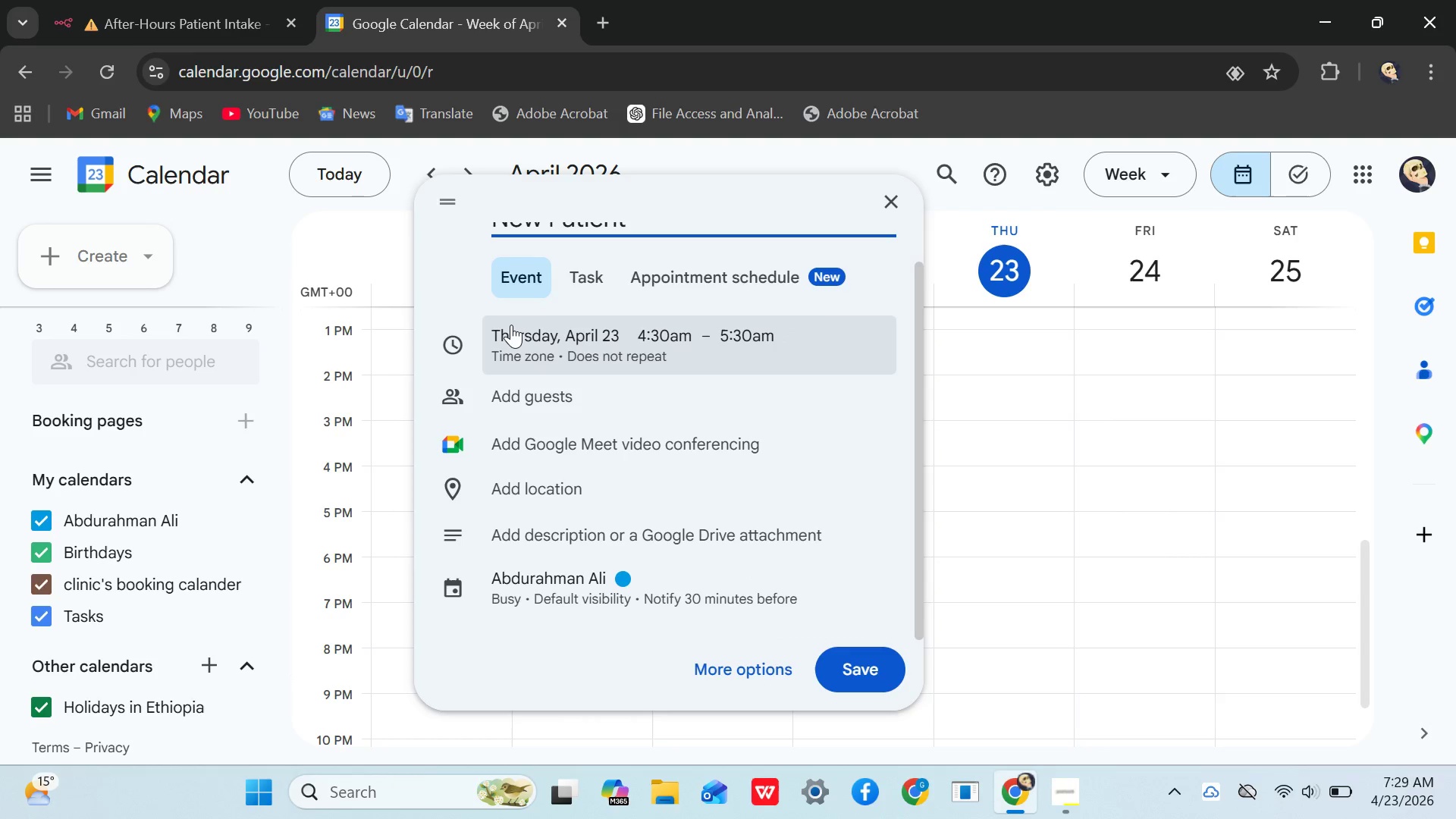 
wait(5.36)
 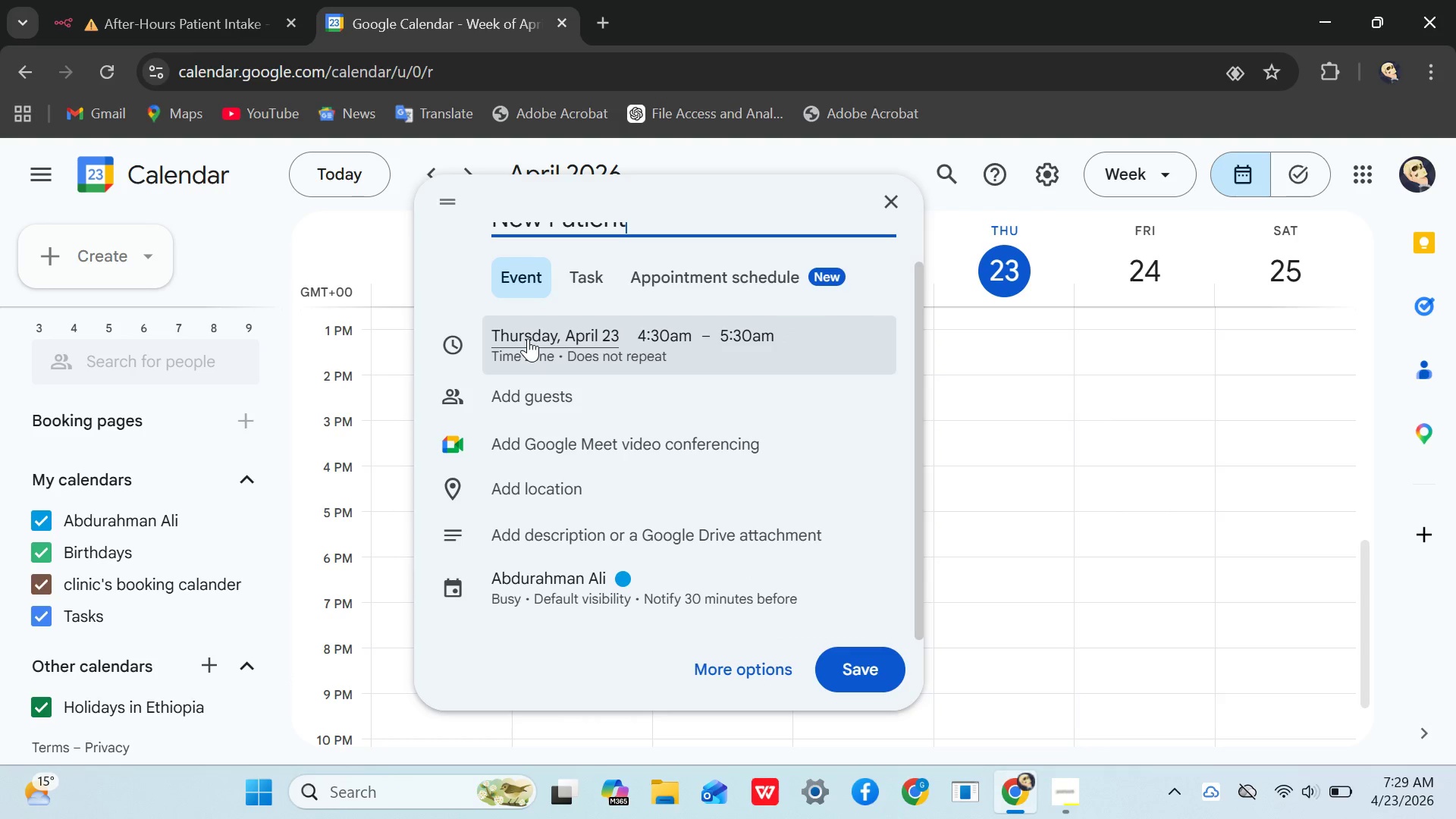 
left_click([549, 576])
 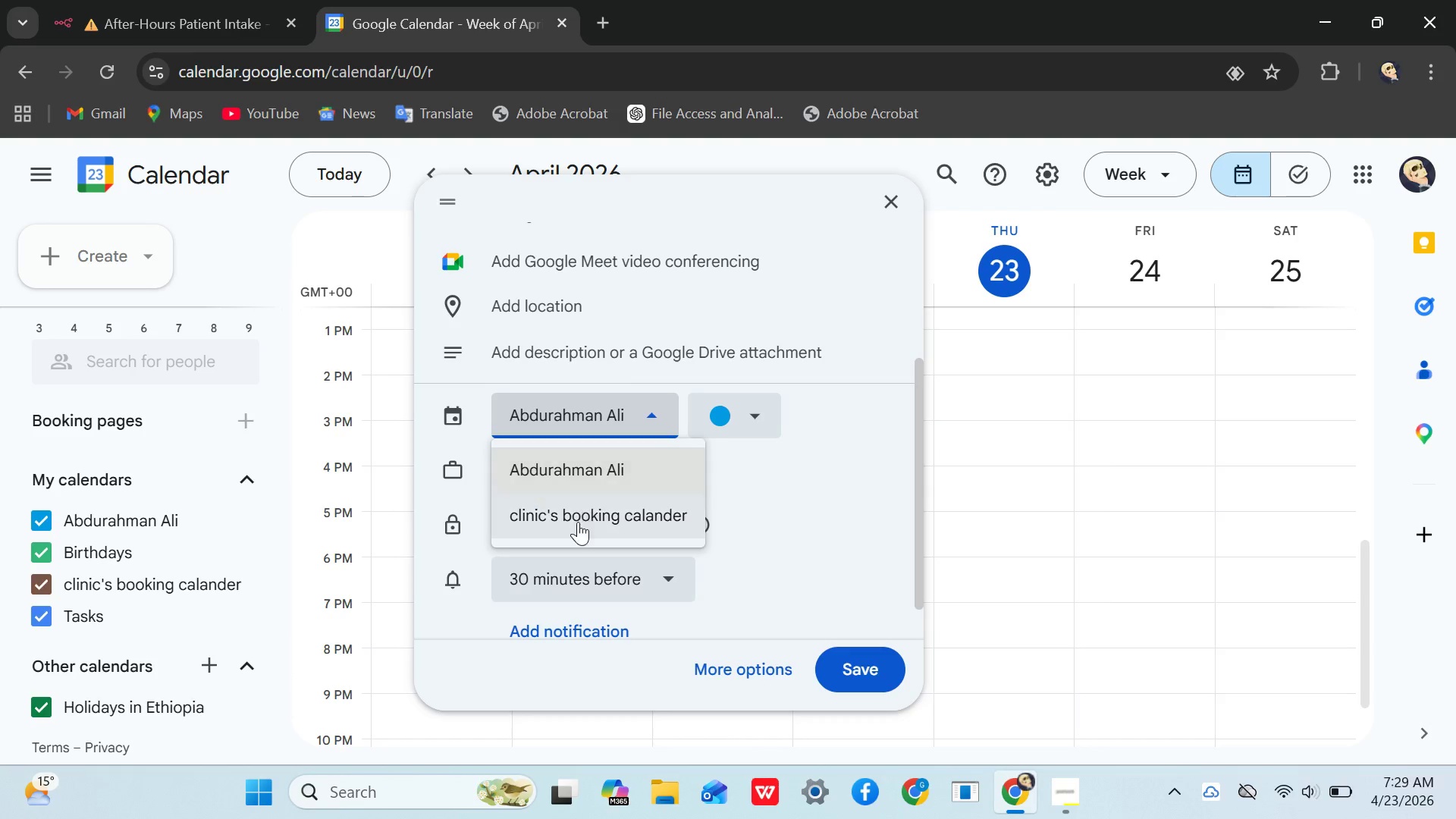 
left_click([566, 507])
 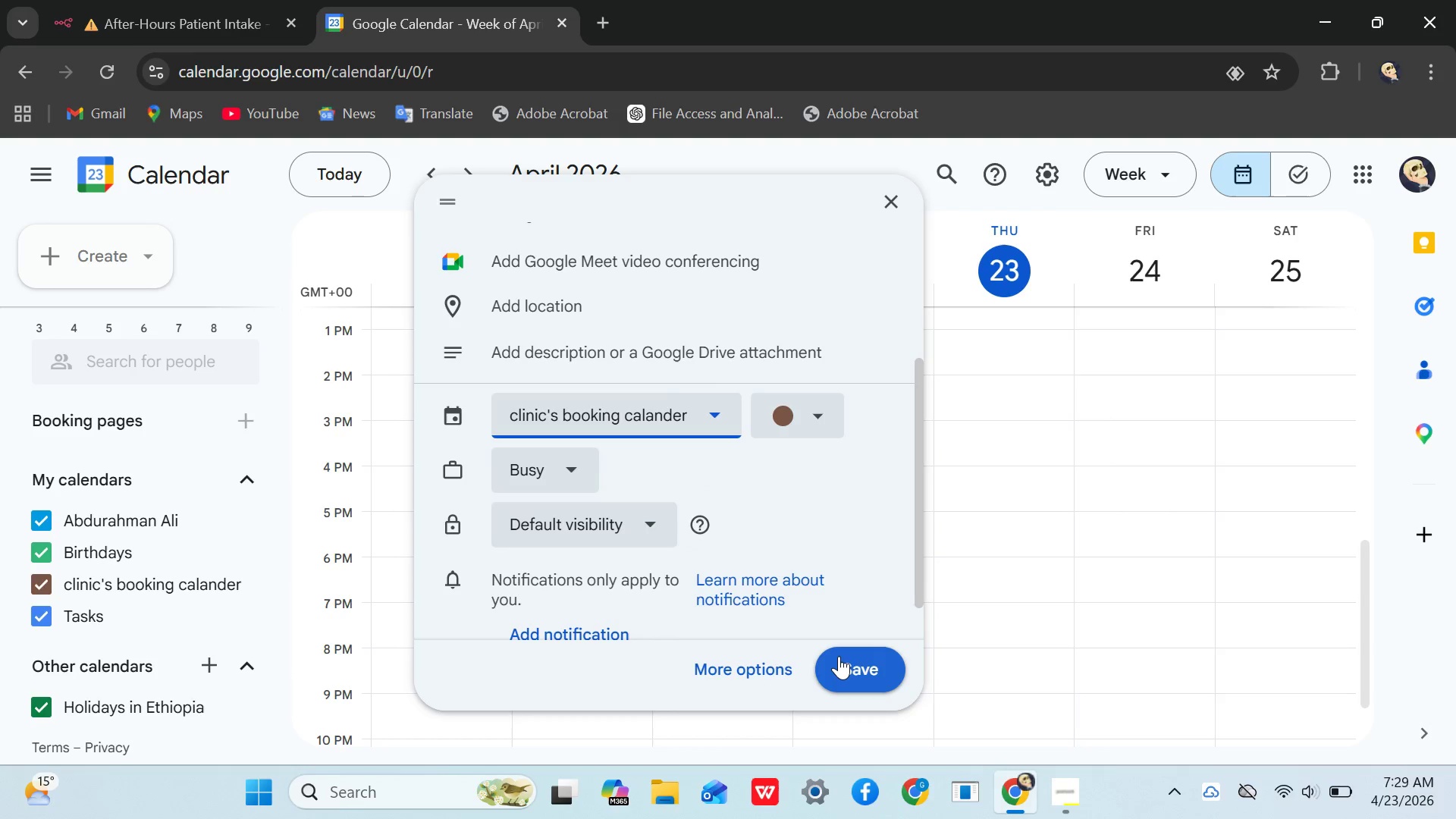 
left_click([839, 662])
 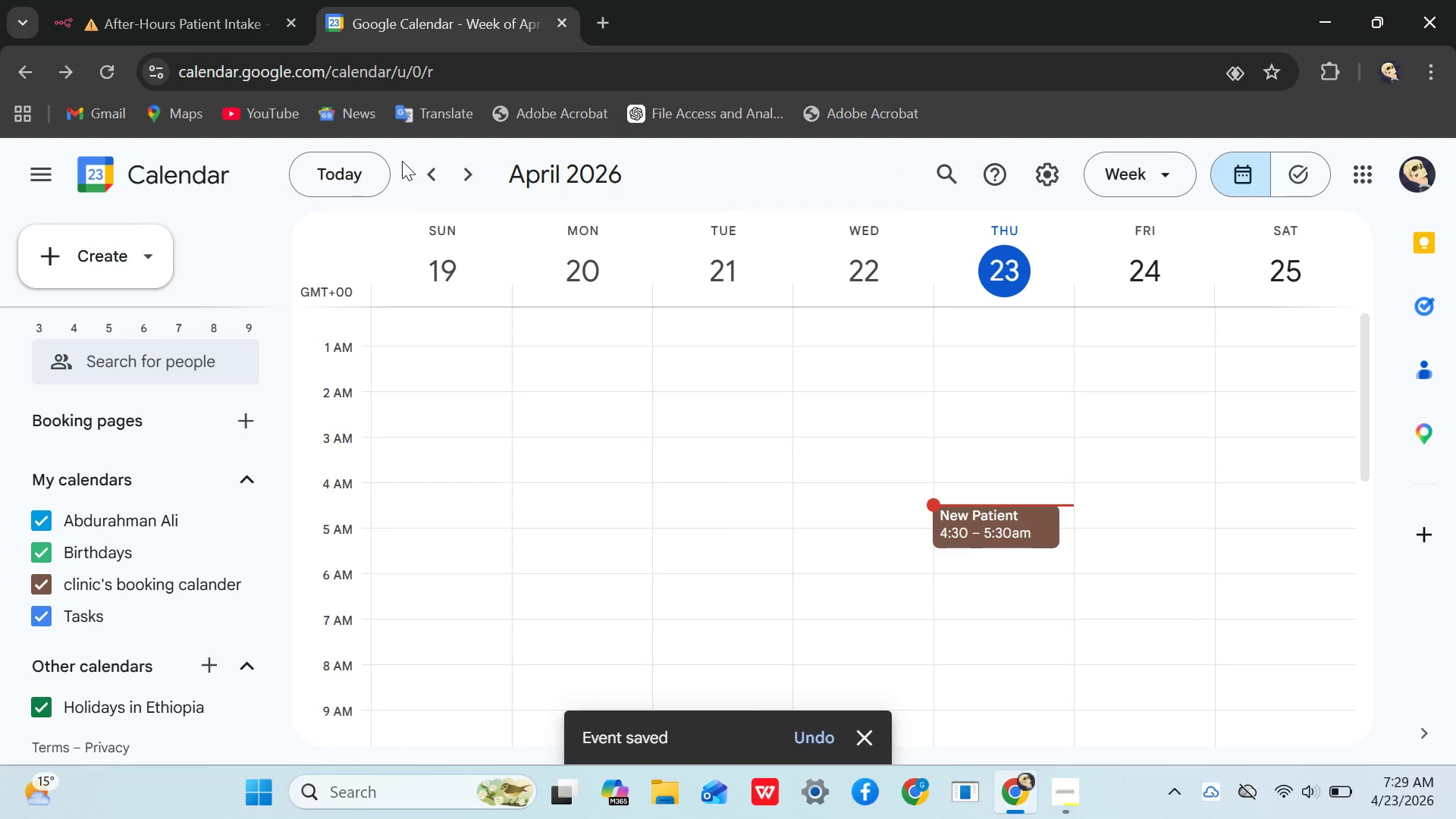 
left_click([227, 30])
 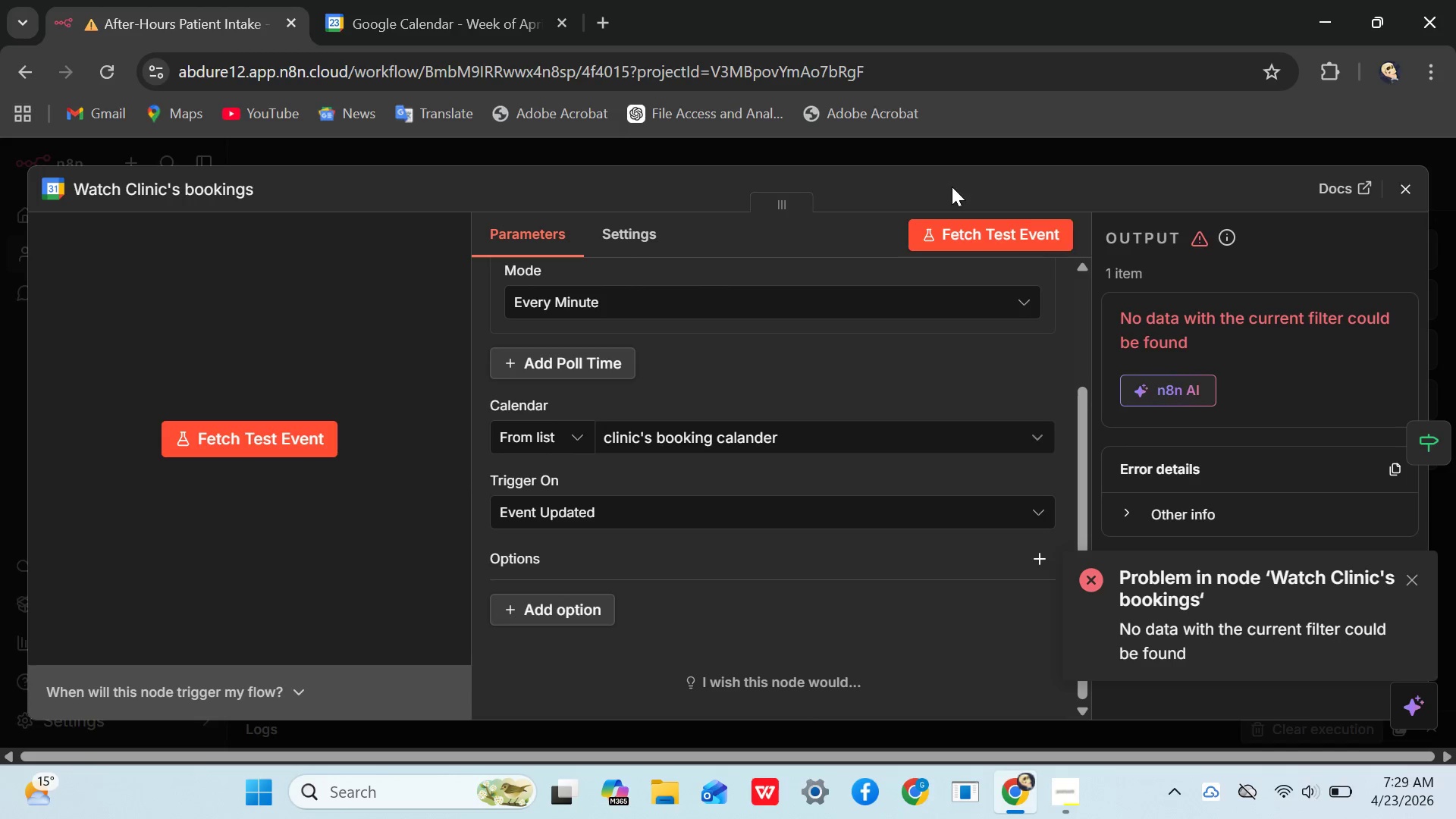 
left_click([963, 242])
 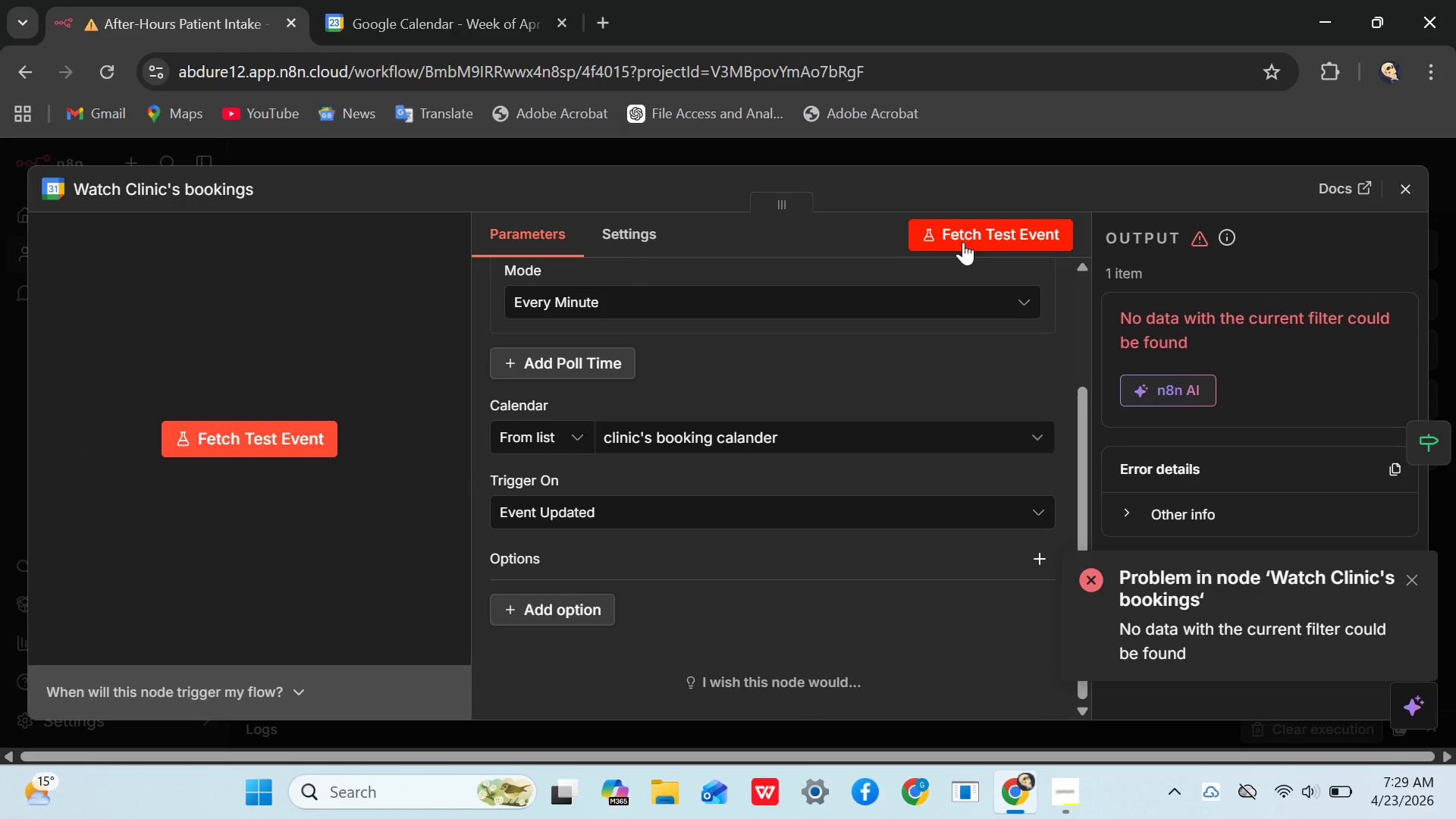 
wait(28.67)
 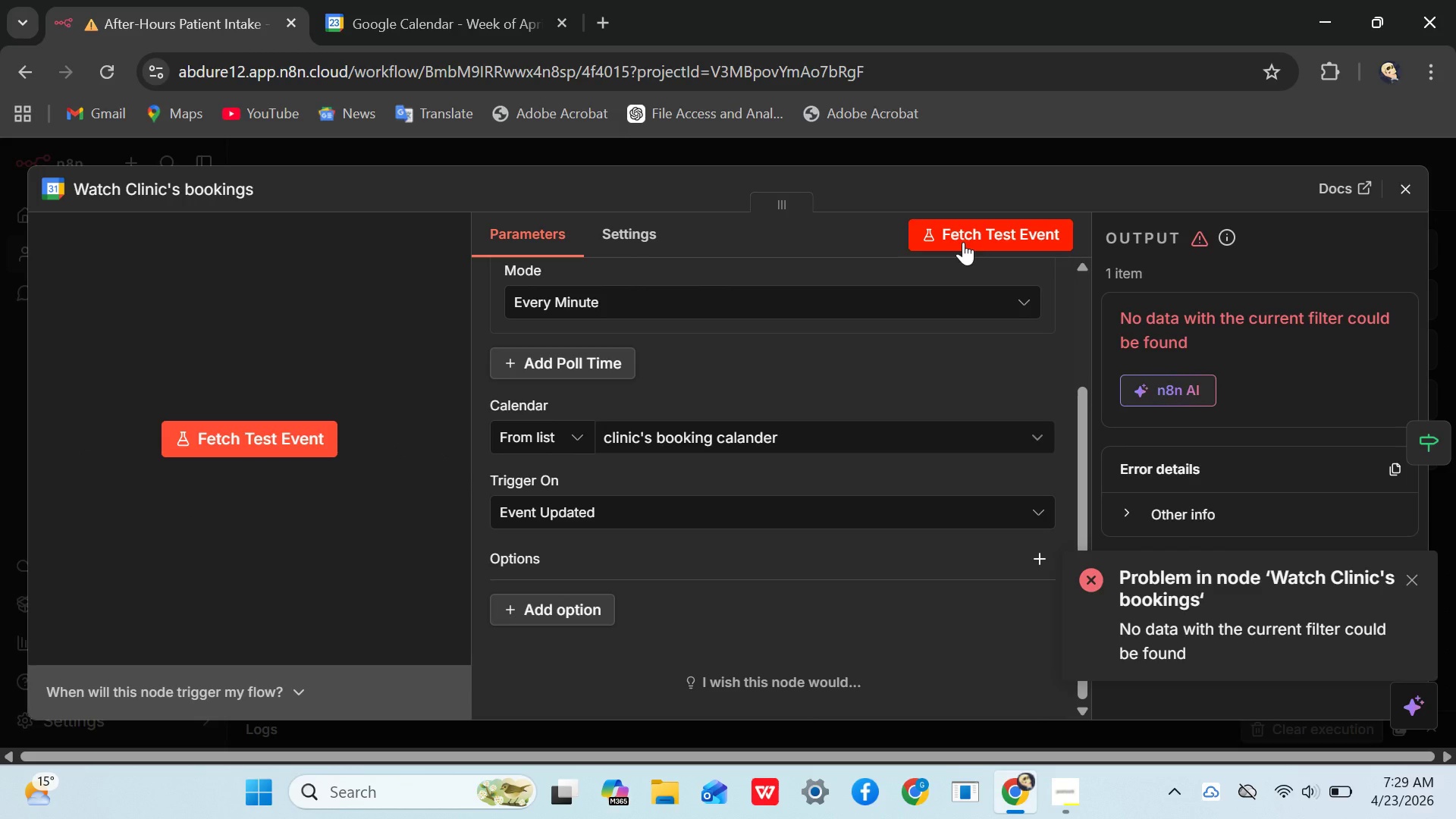 
left_click([1407, 171])
 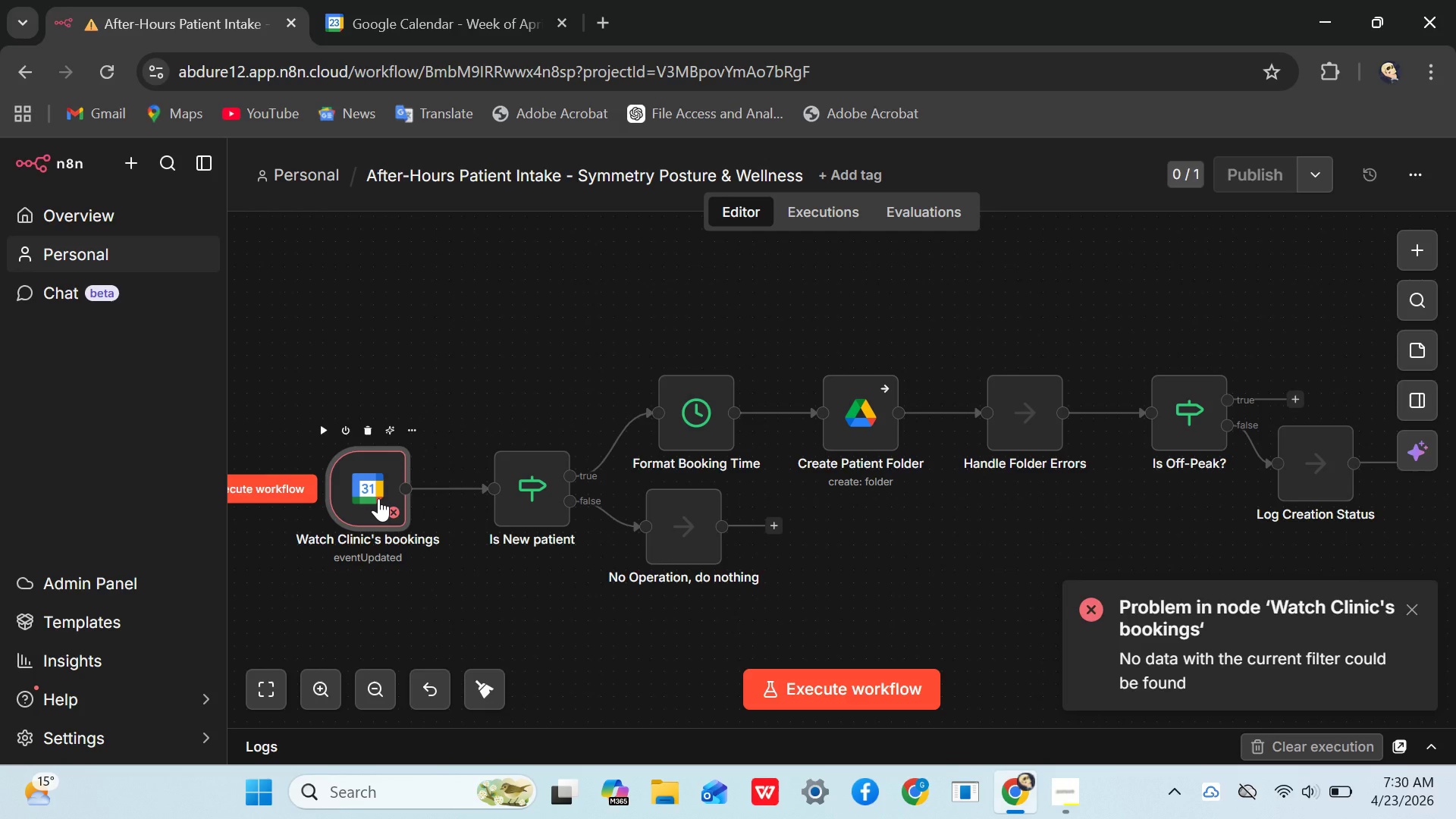 
wait(5.3)
 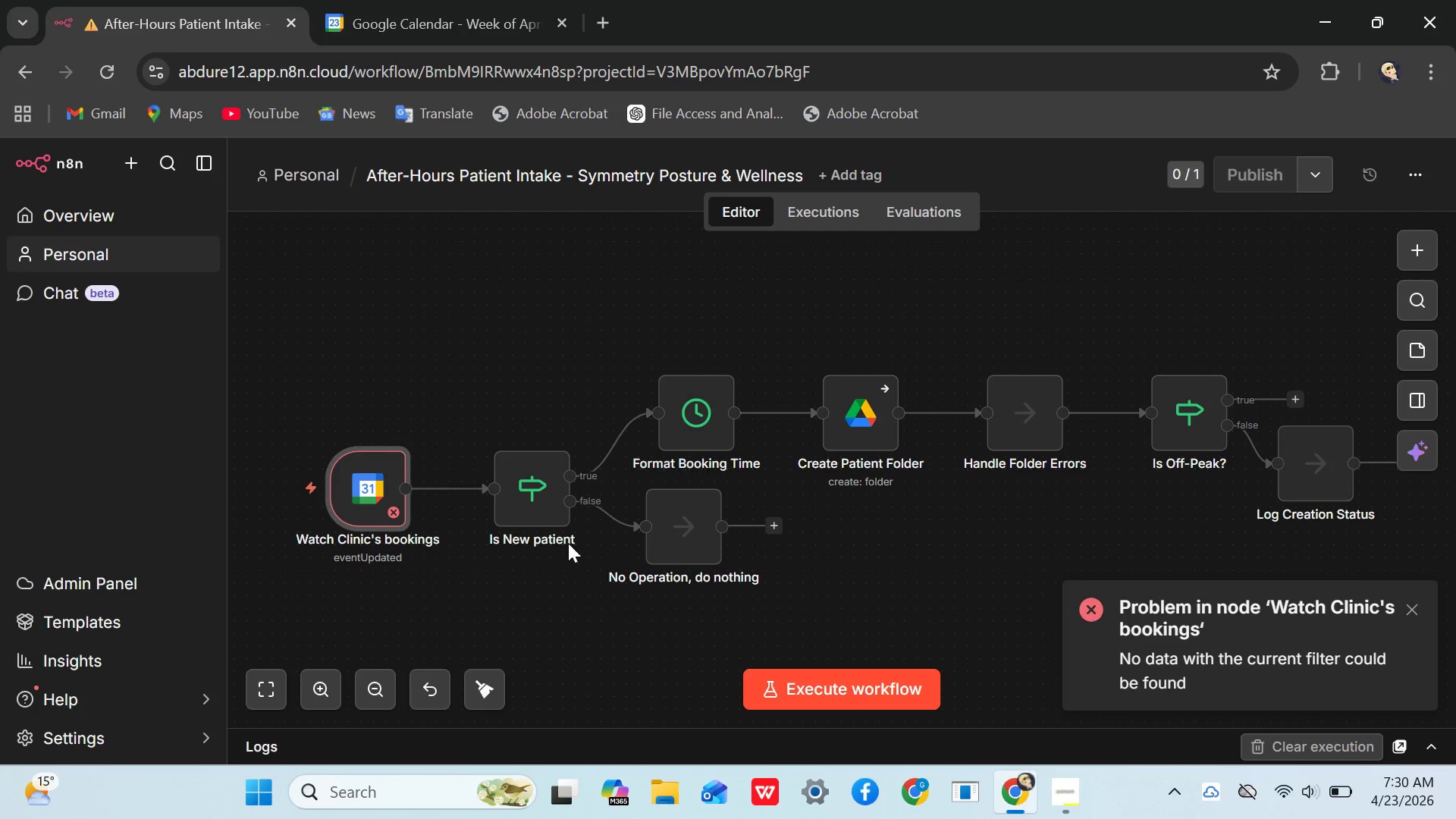 
double_click([378, 498])
 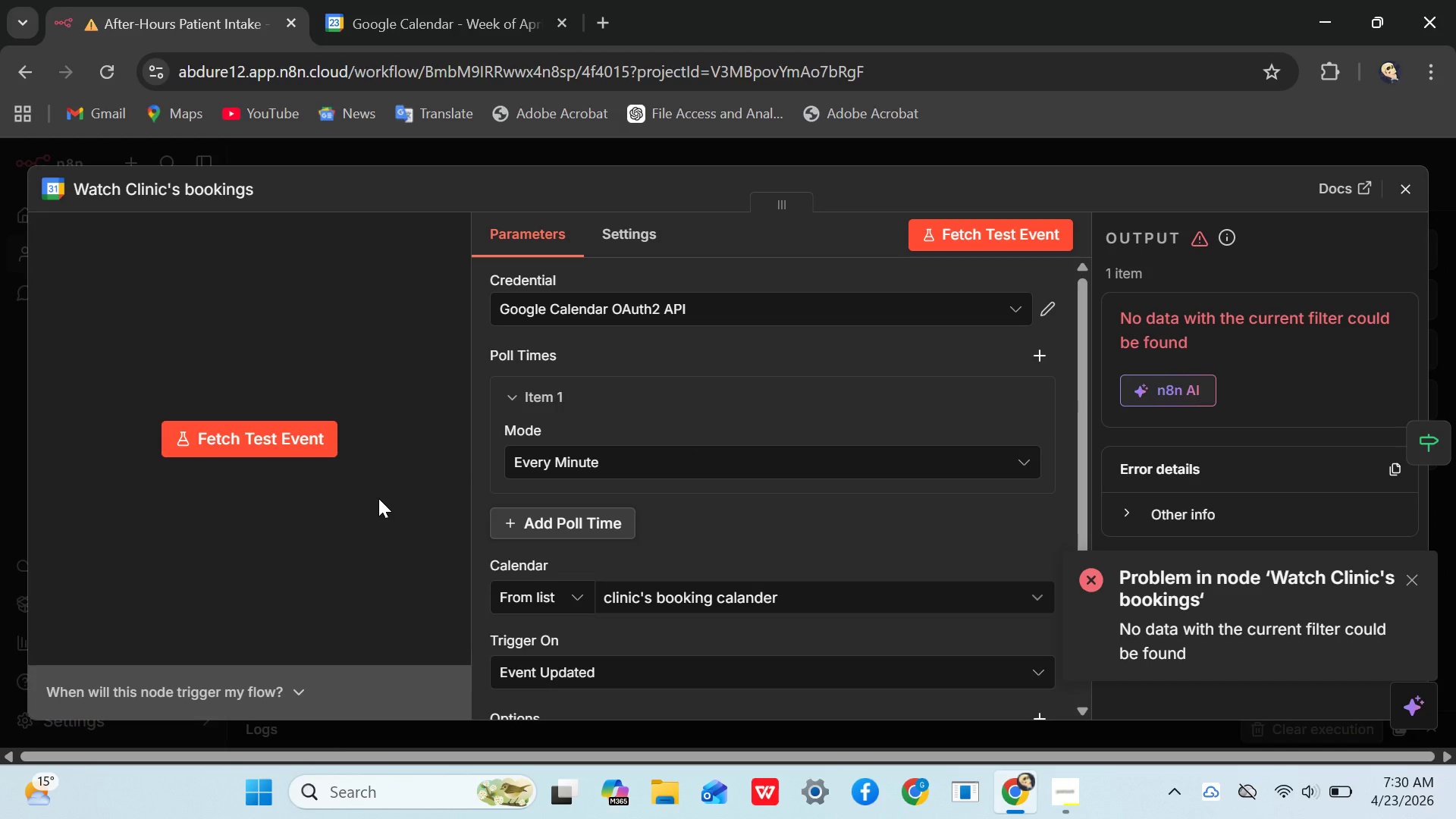 
wait(8.52)
 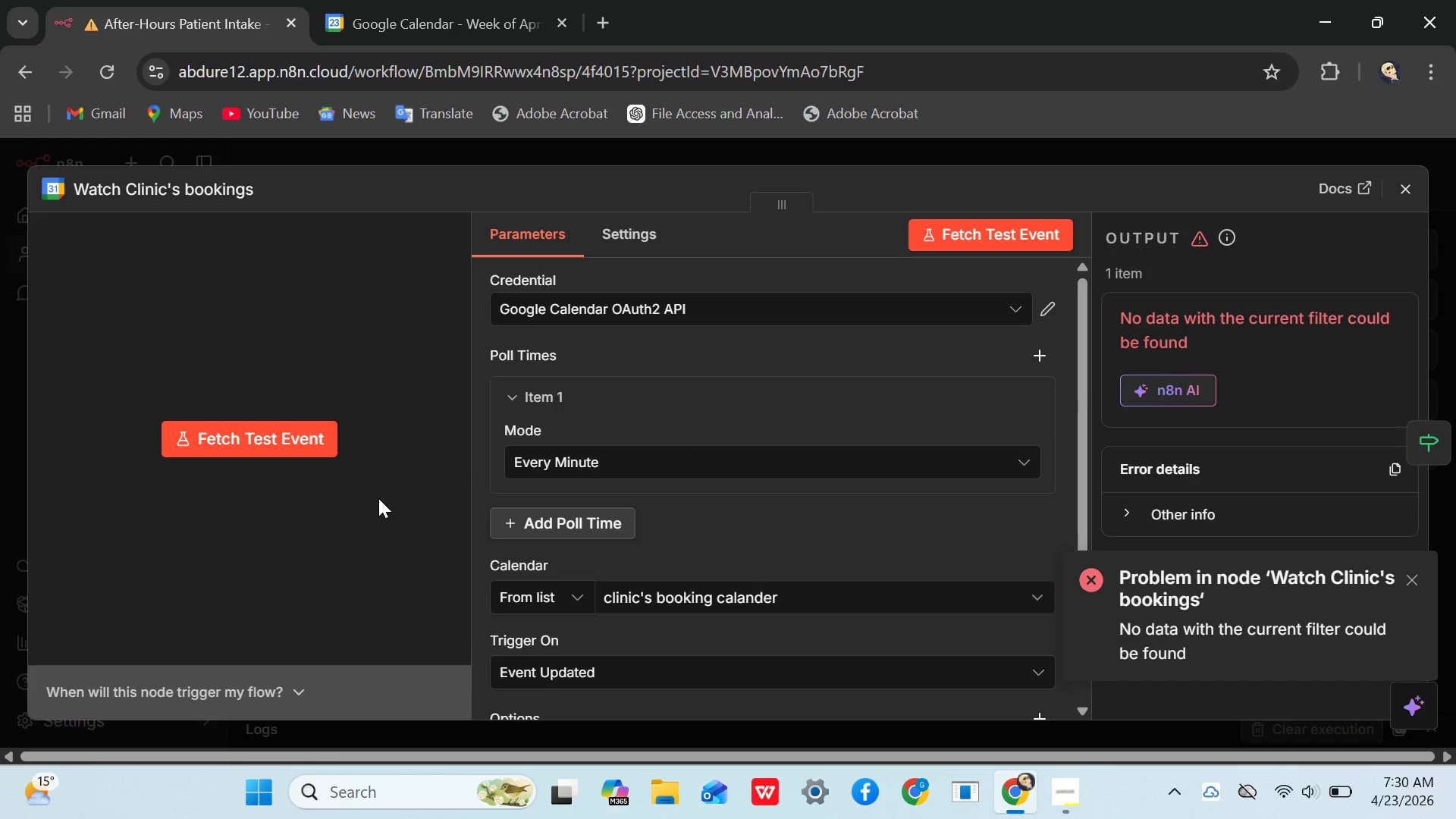 
left_click([707, 594])
 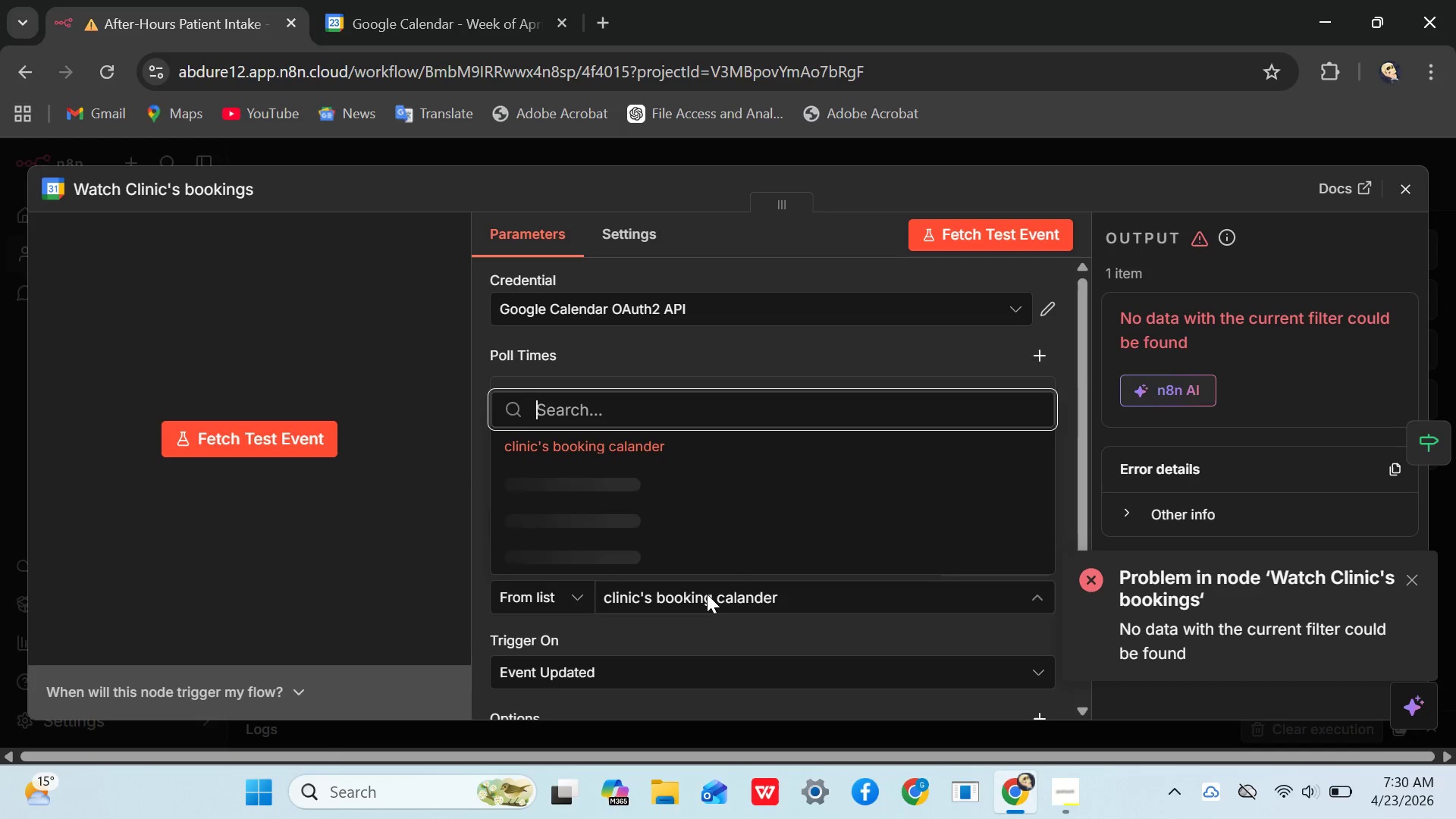 
left_click([707, 594])
 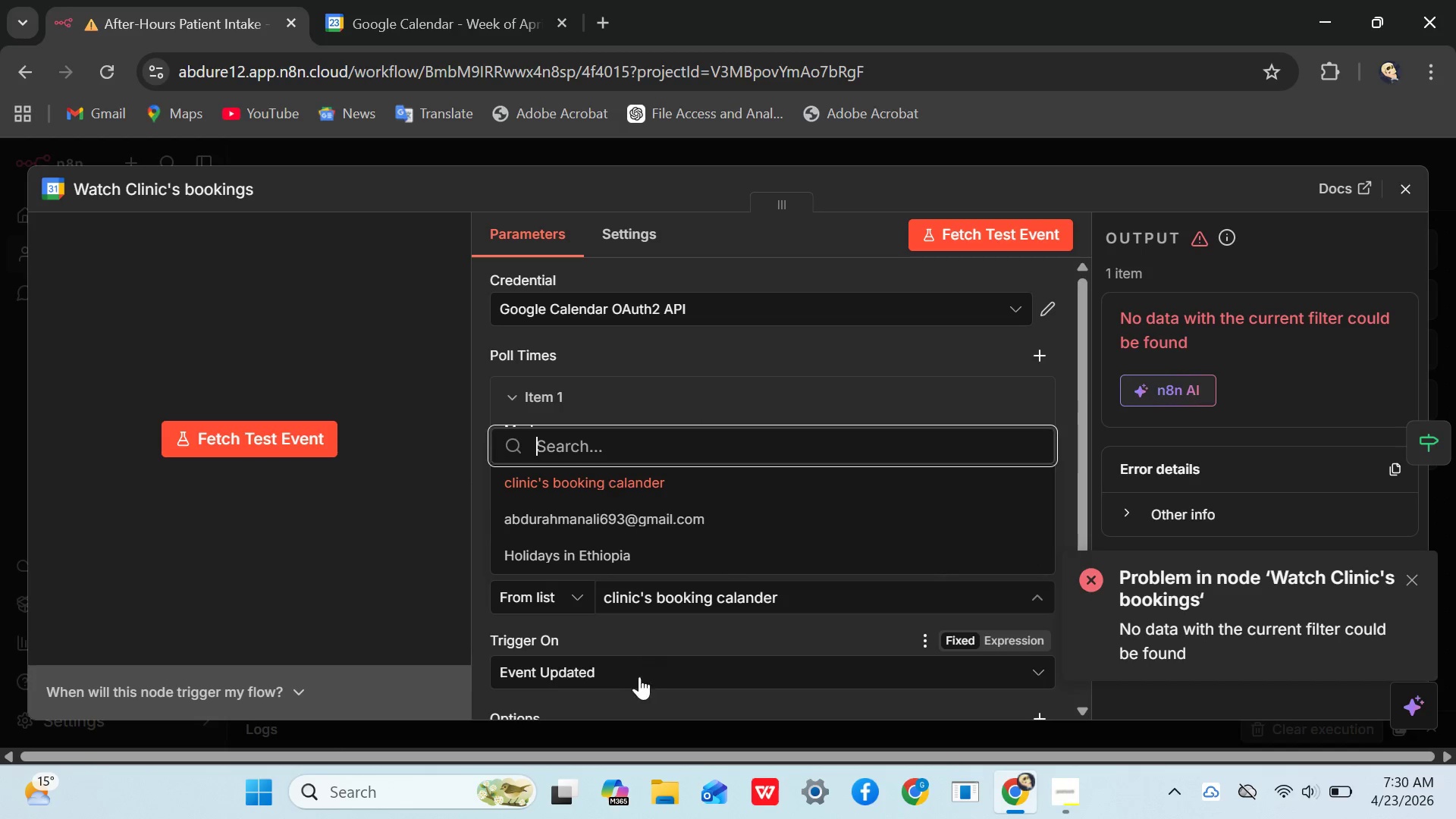 
left_click([633, 684])
 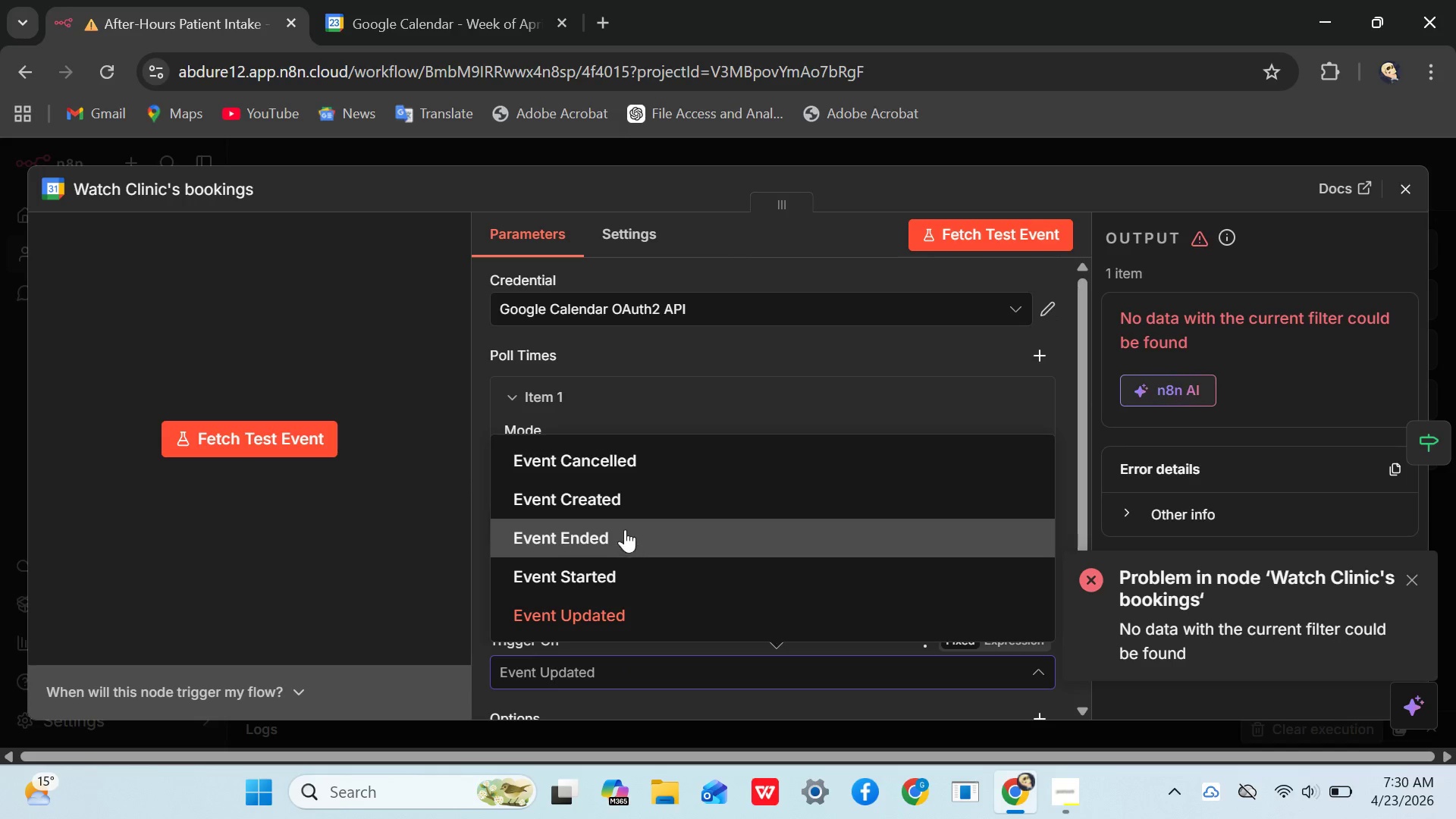 
left_click([613, 493])
 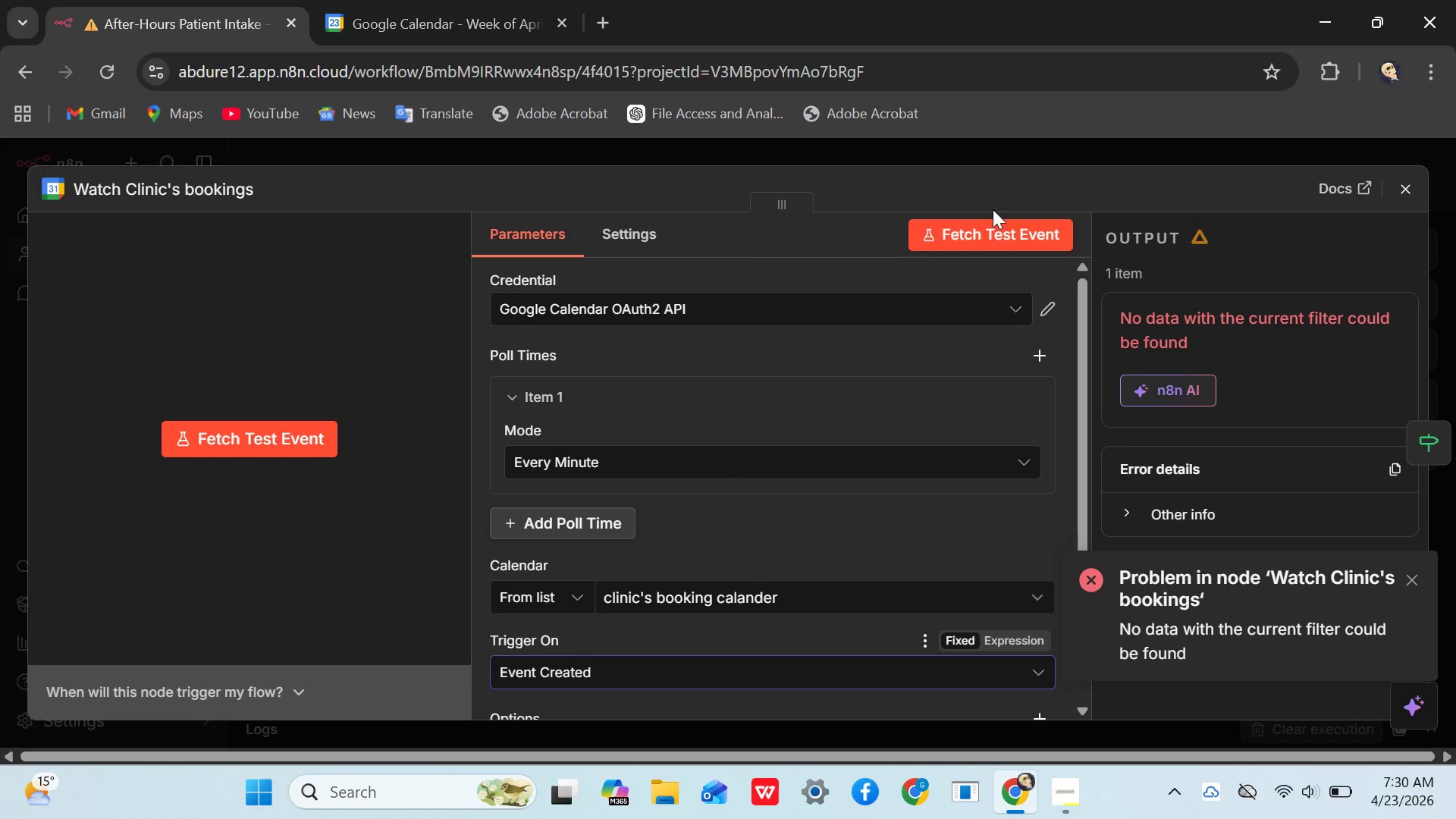 
left_click([970, 228])
 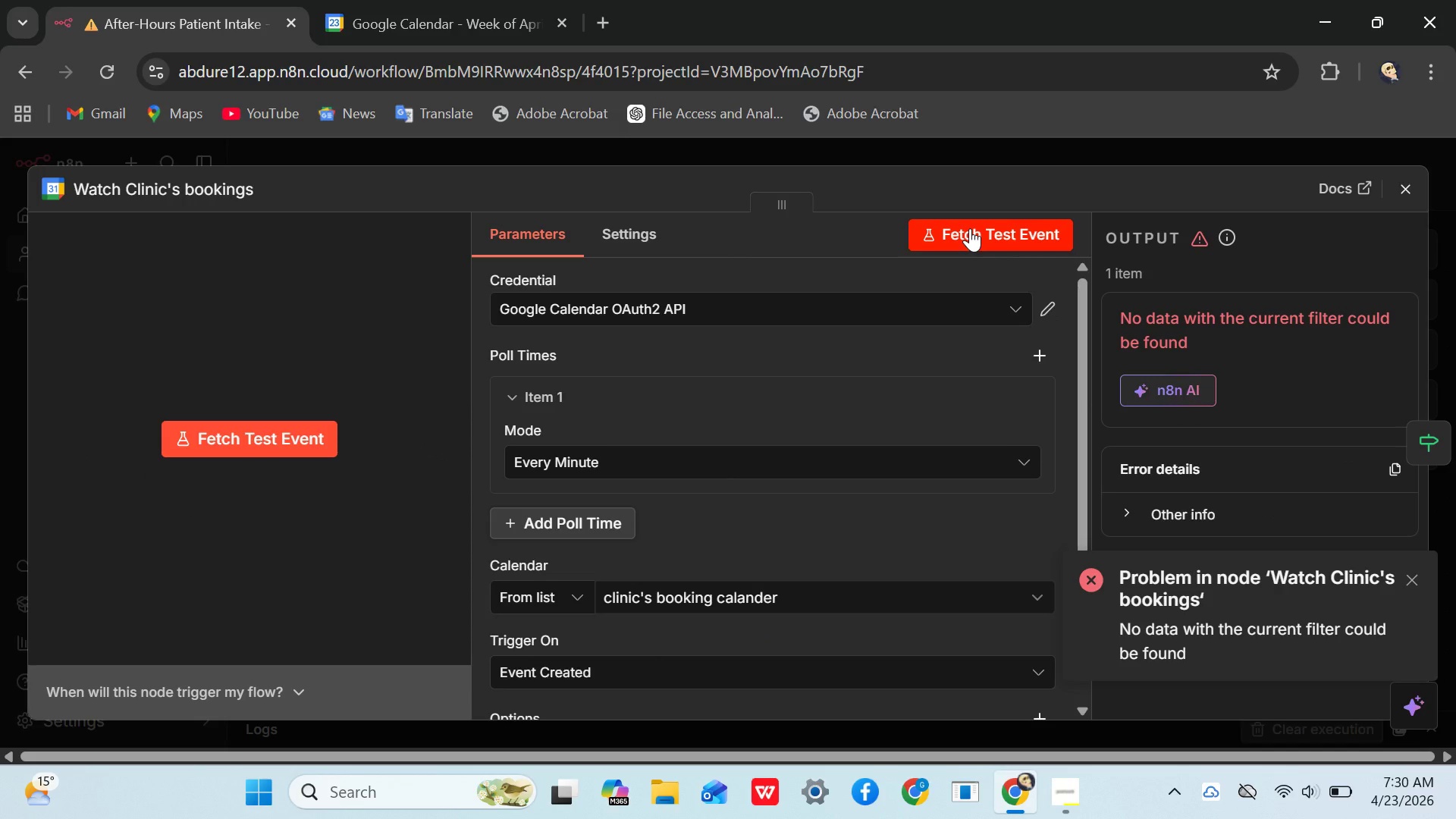 
wait(10.09)
 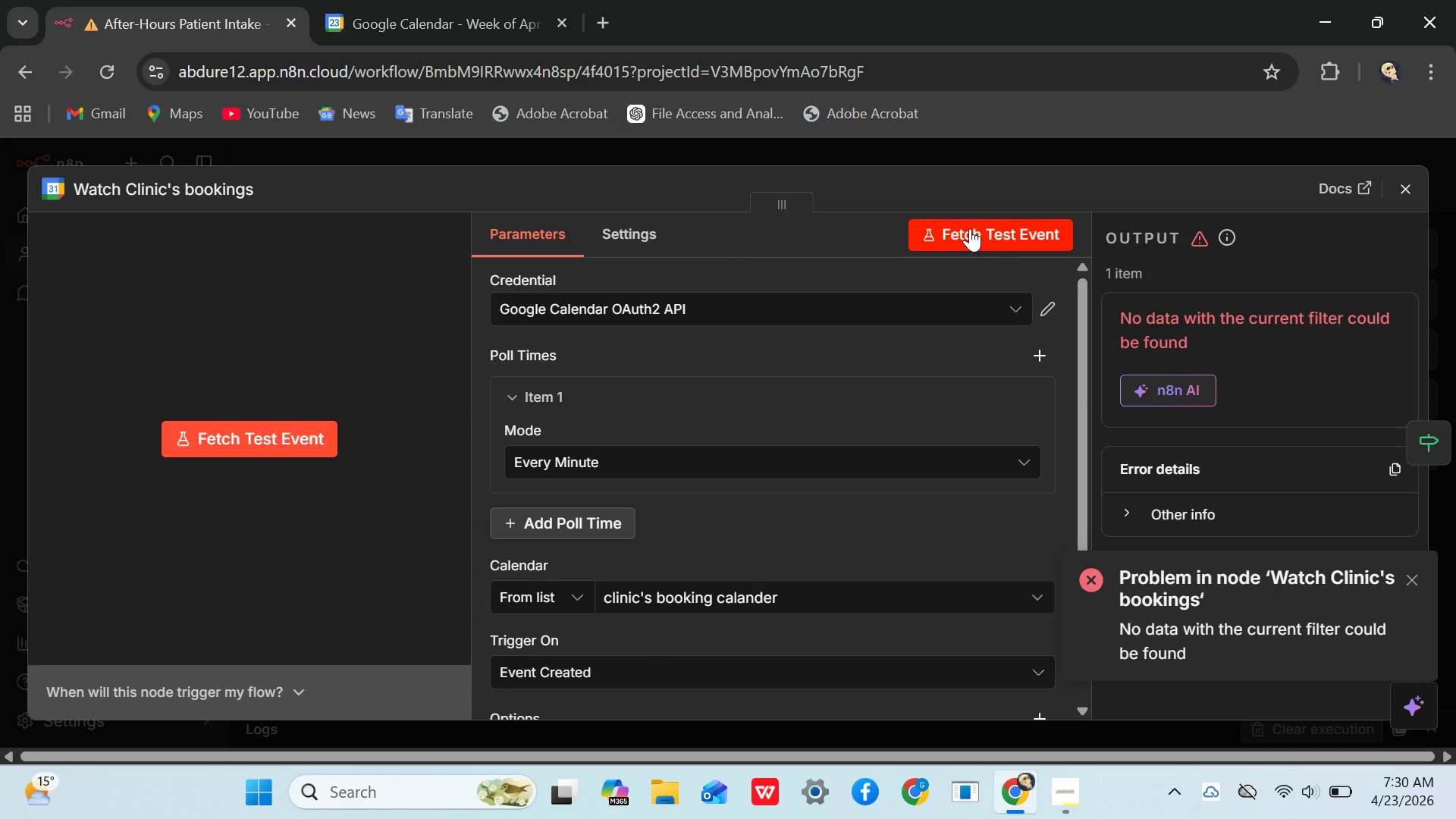 
scroll: coordinate [759, 479], scroll_direction: down, amount: 3.0
 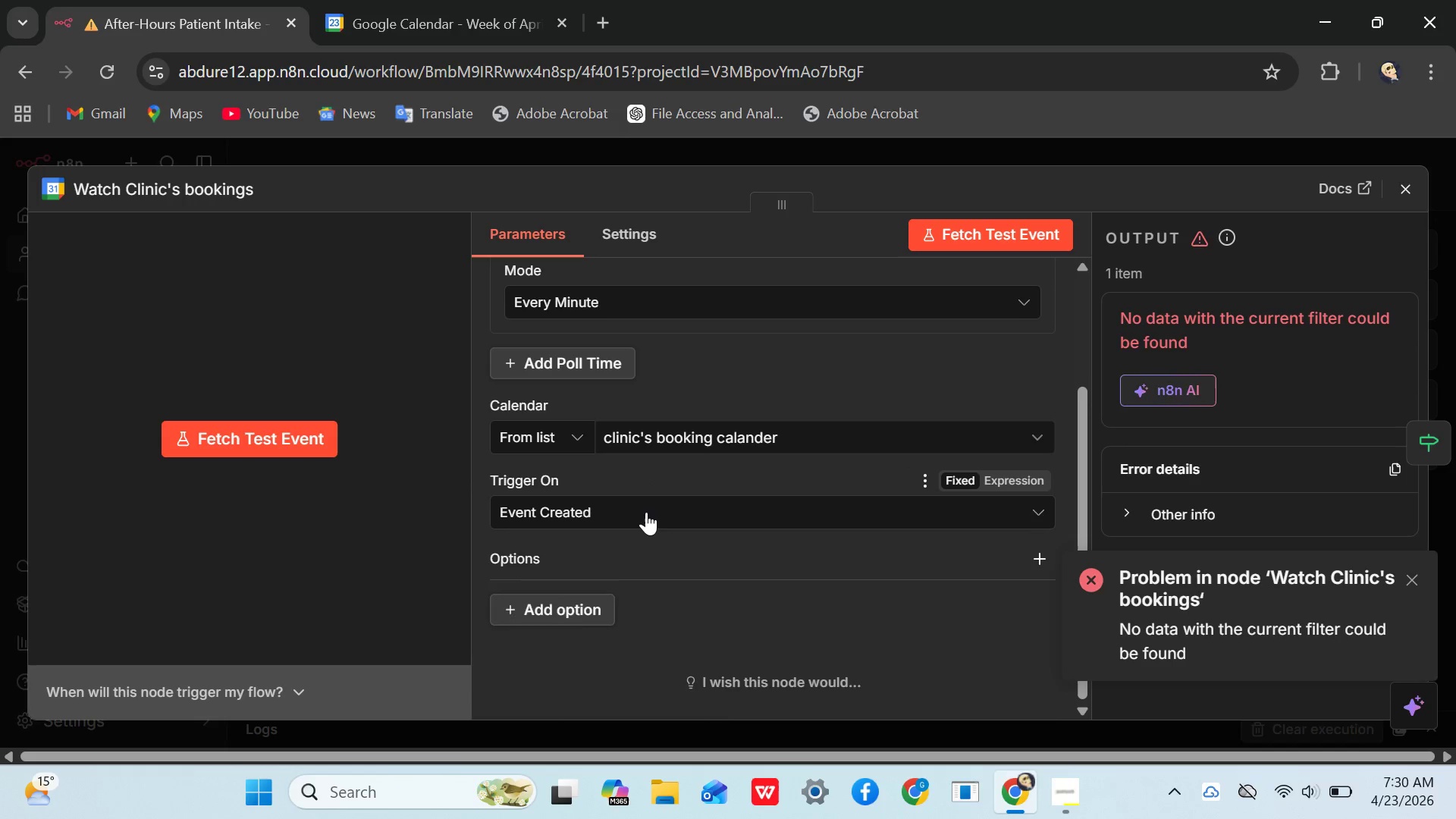 
left_click([646, 512])
 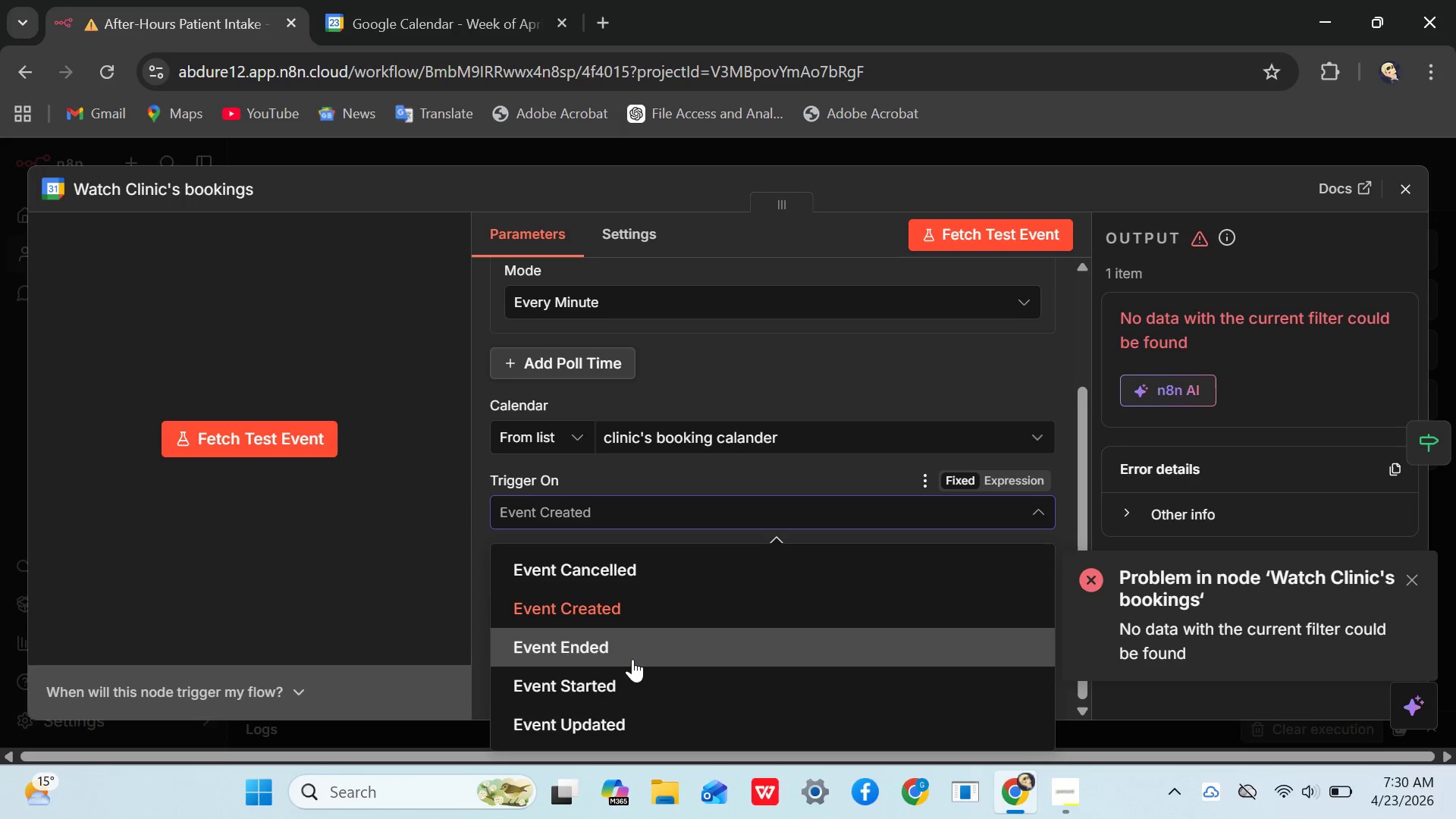 
left_click([617, 698])
 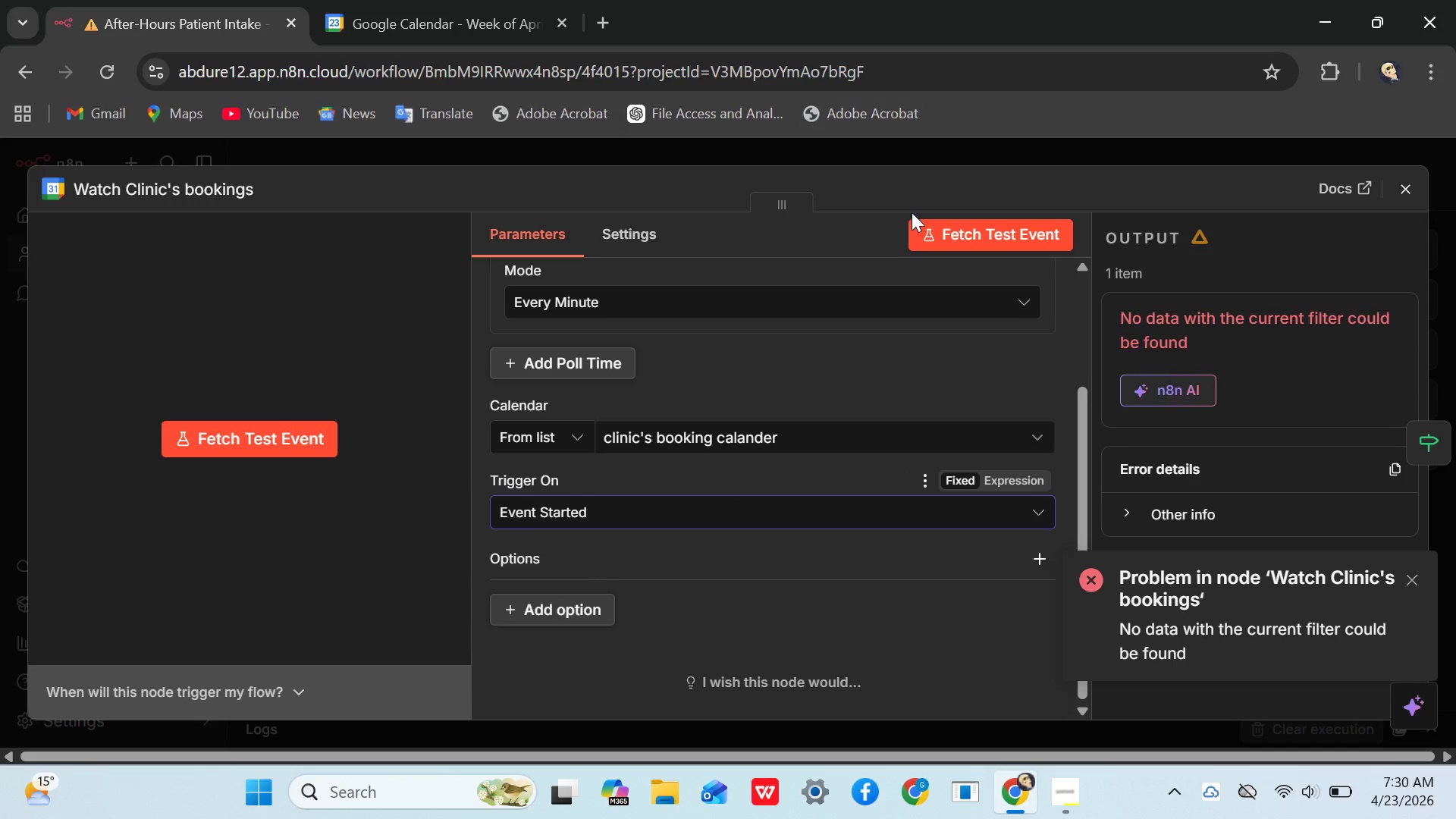 
left_click([939, 221])
 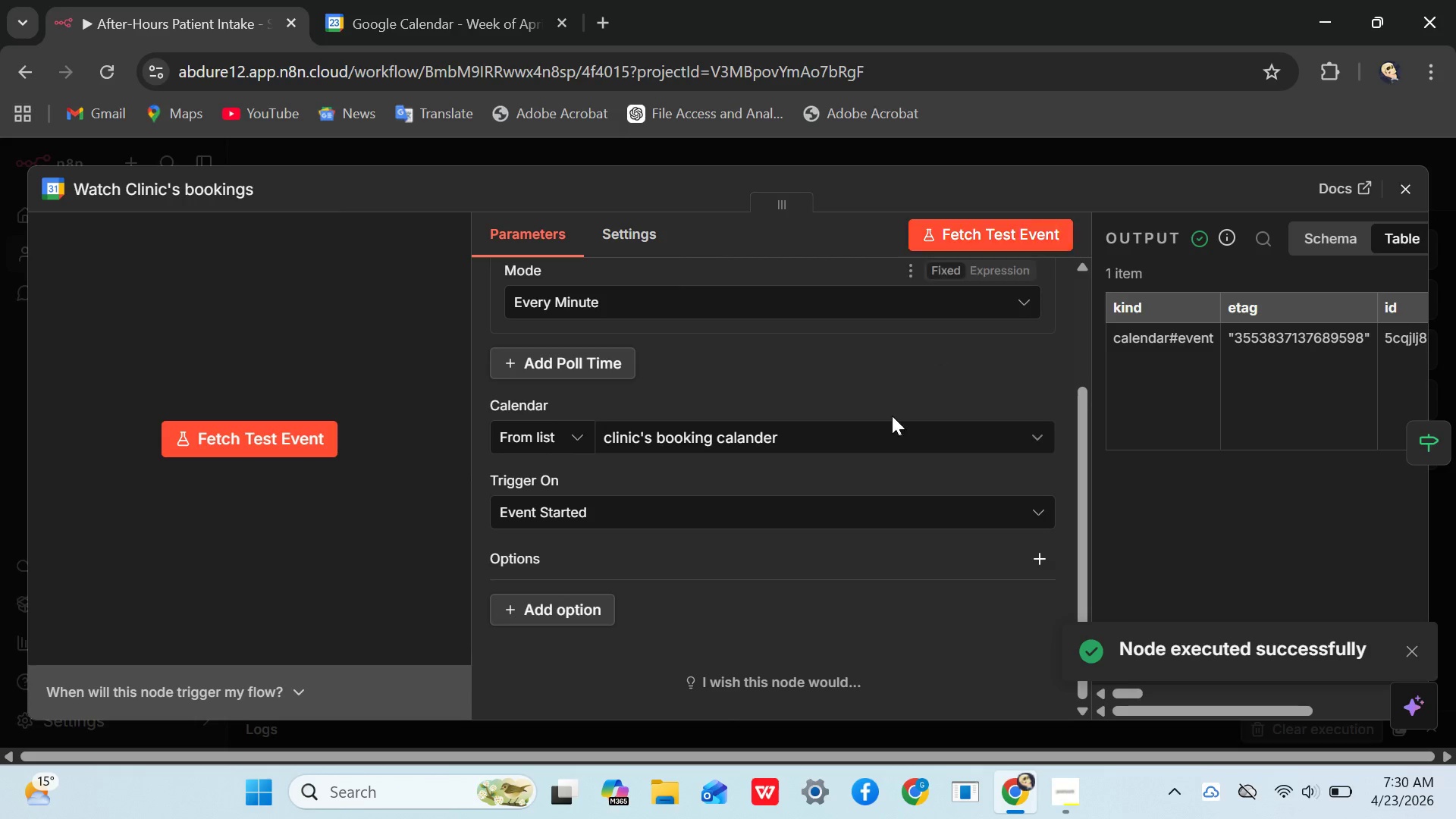 
wait(5.77)
 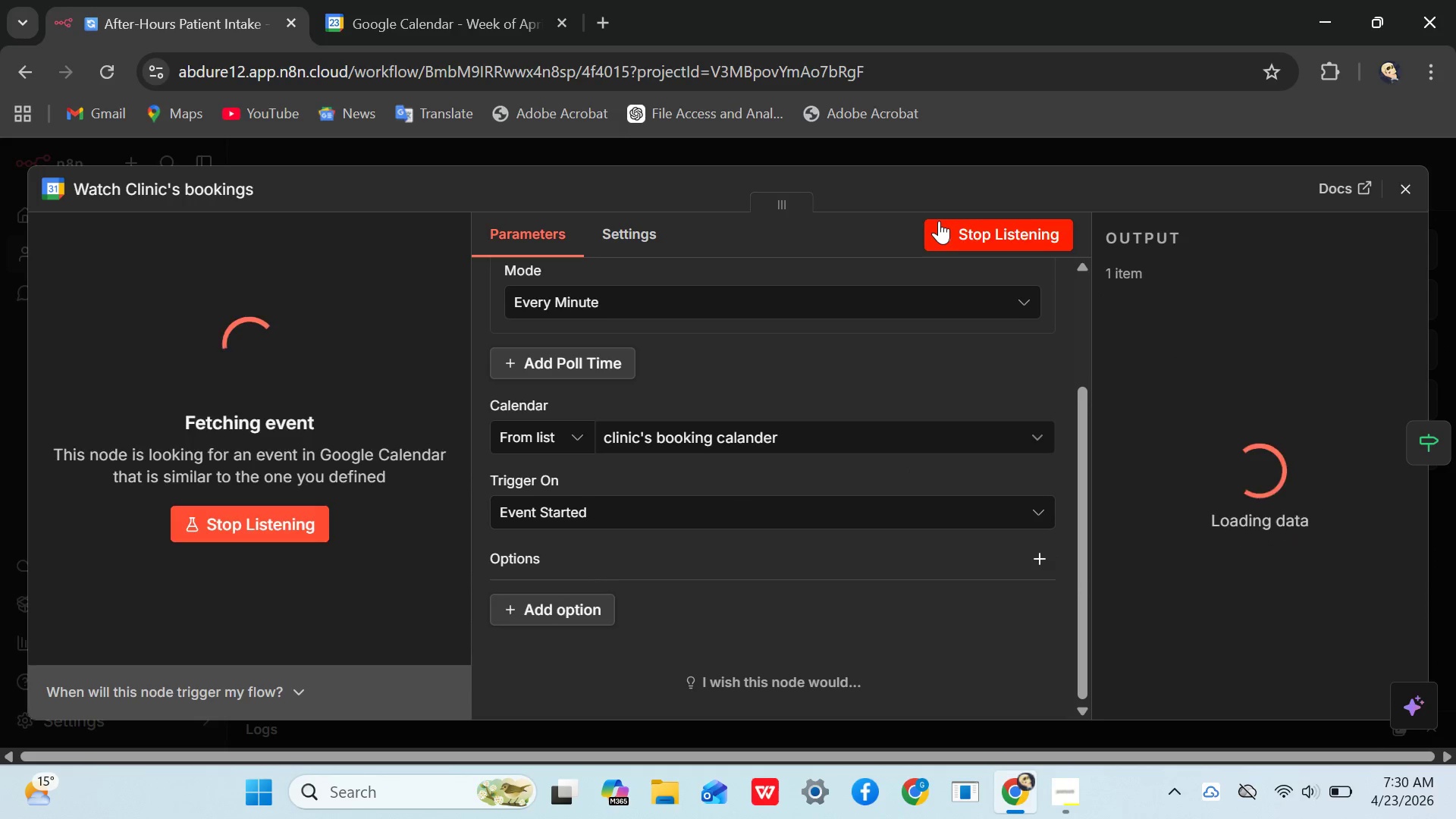 
left_click([350, 15])
 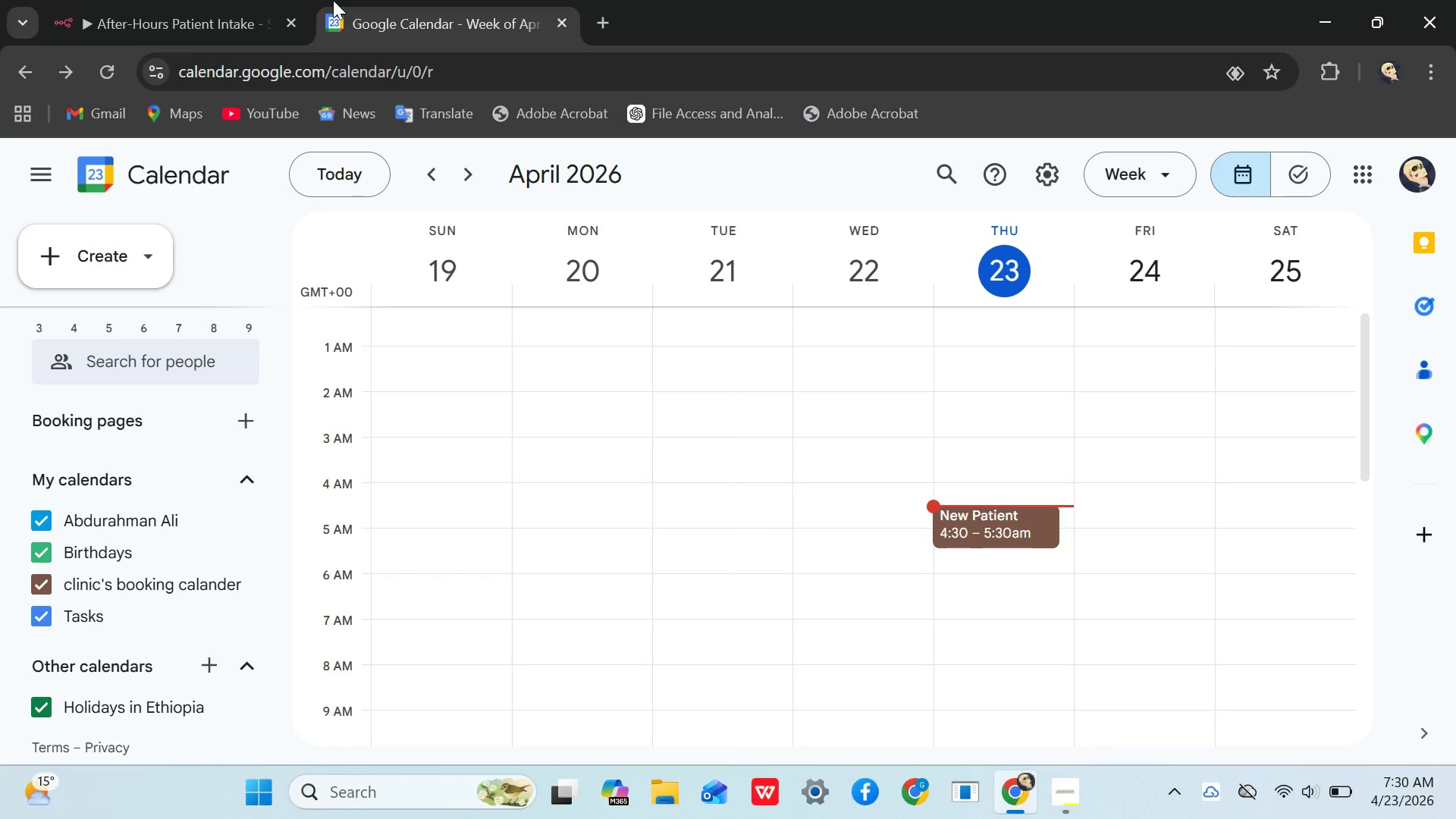 
left_click([225, 7])
 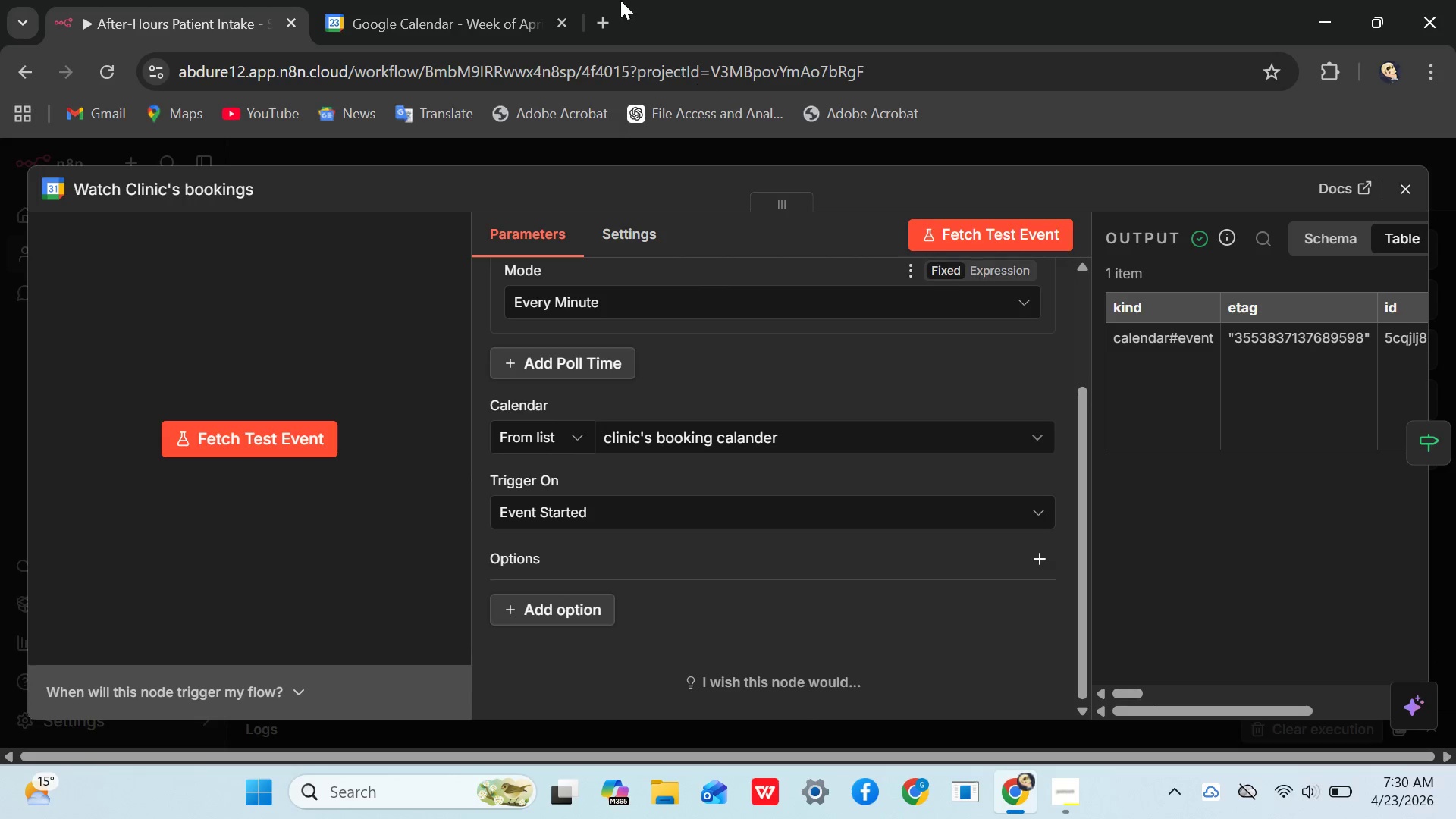 
left_click([400, 26])
 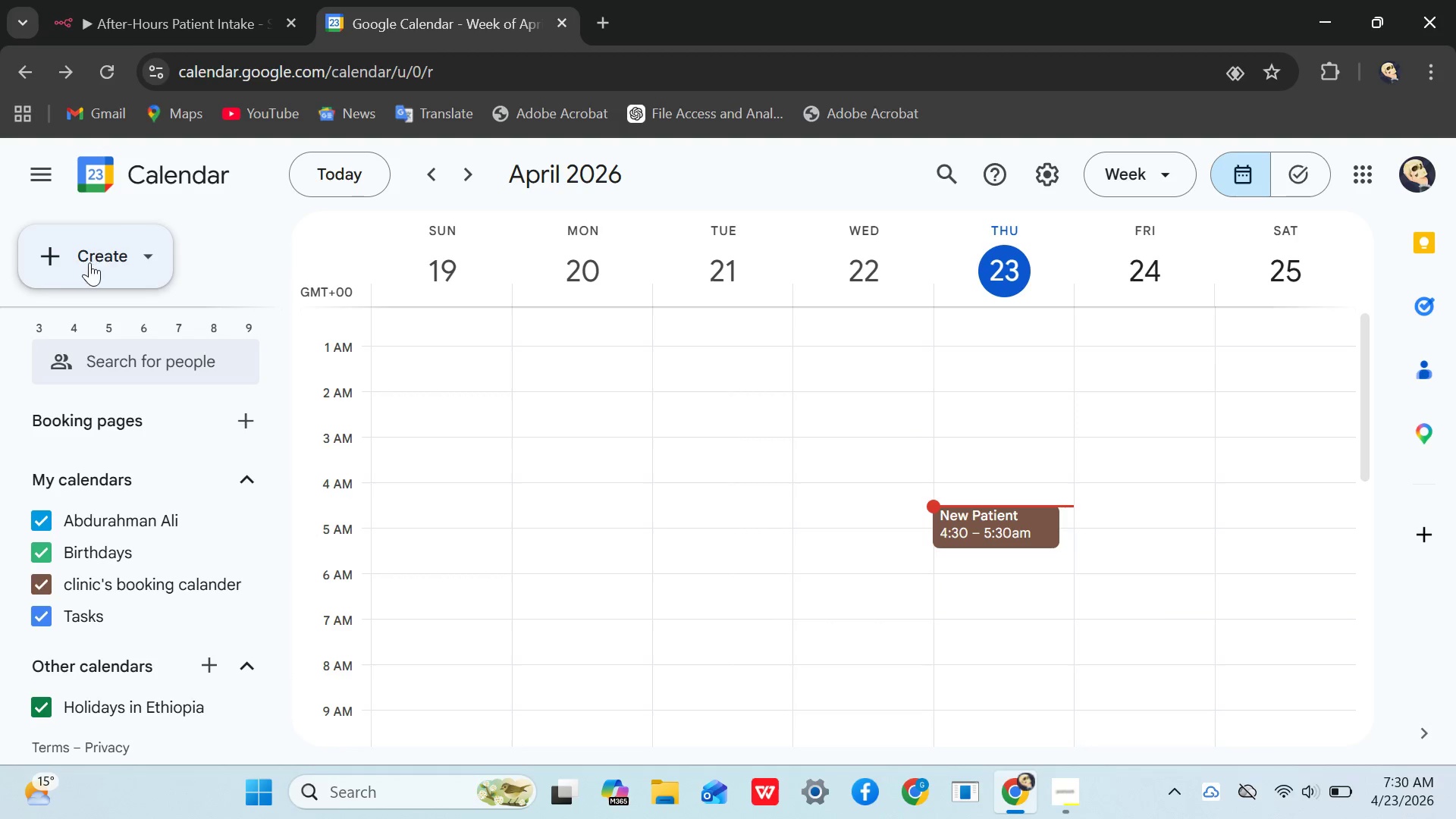 
left_click([89, 265])
 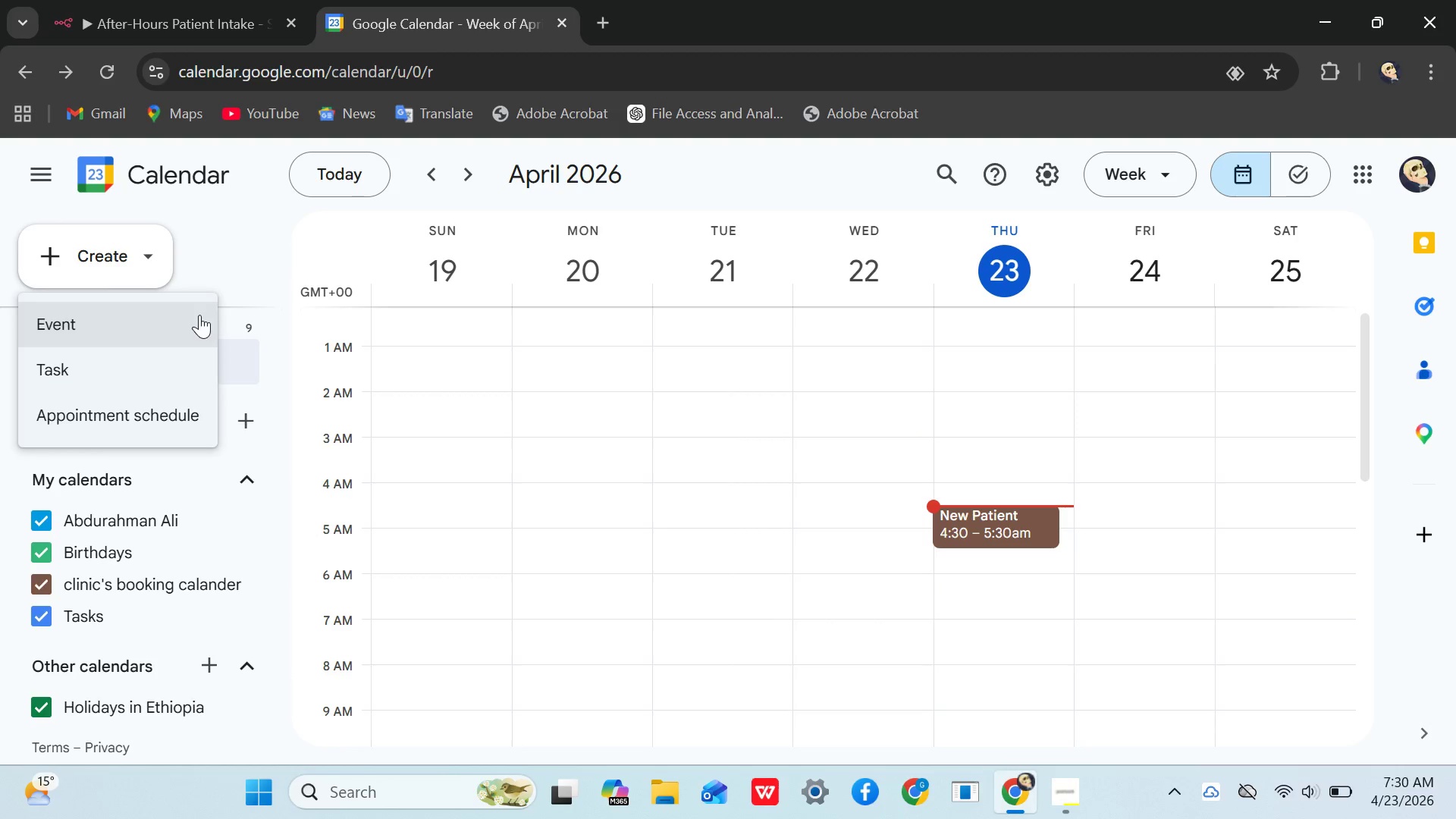 
left_click([152, 337])
 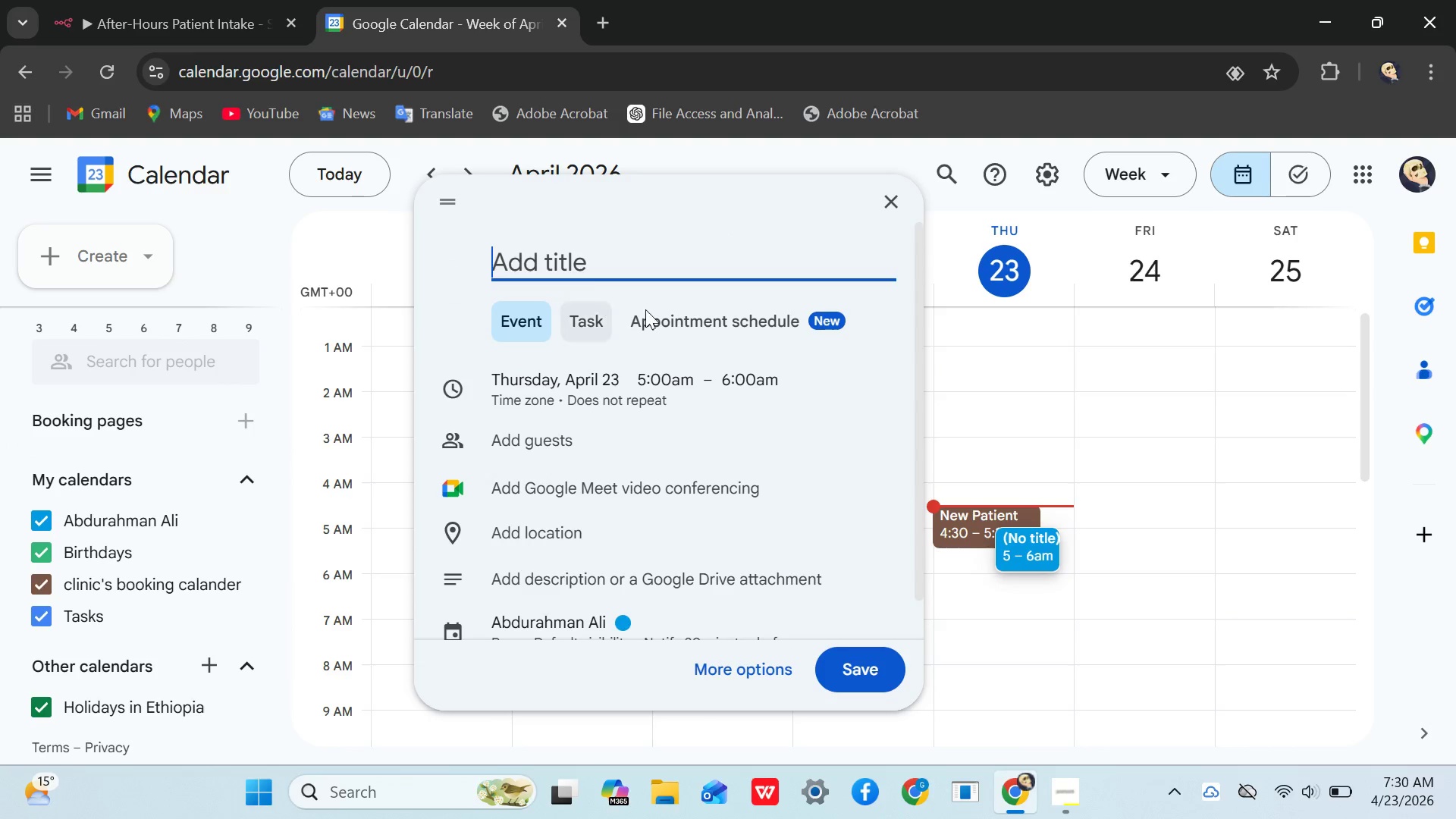 
left_click([709, 329])
 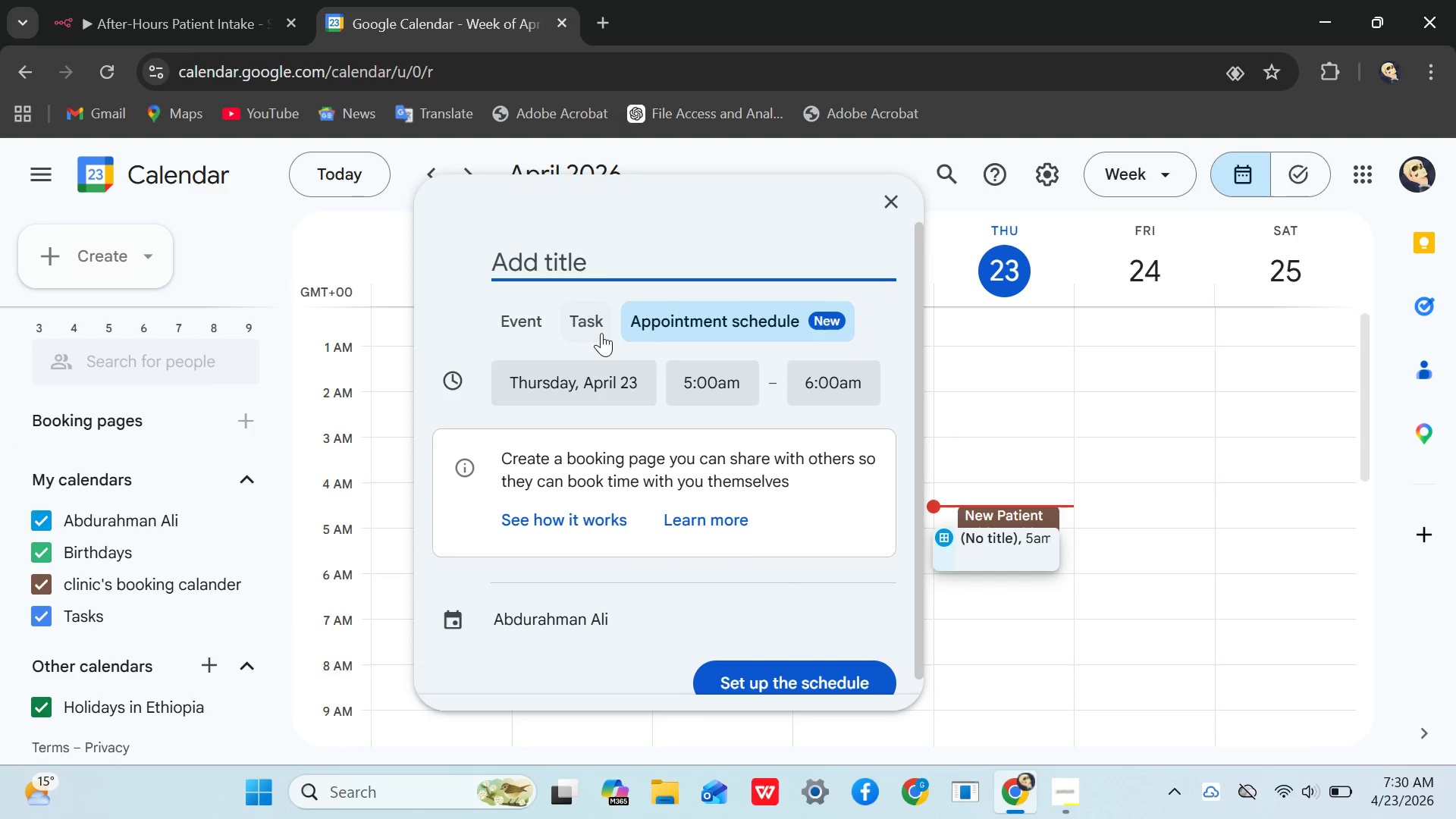 
left_click([524, 322])
 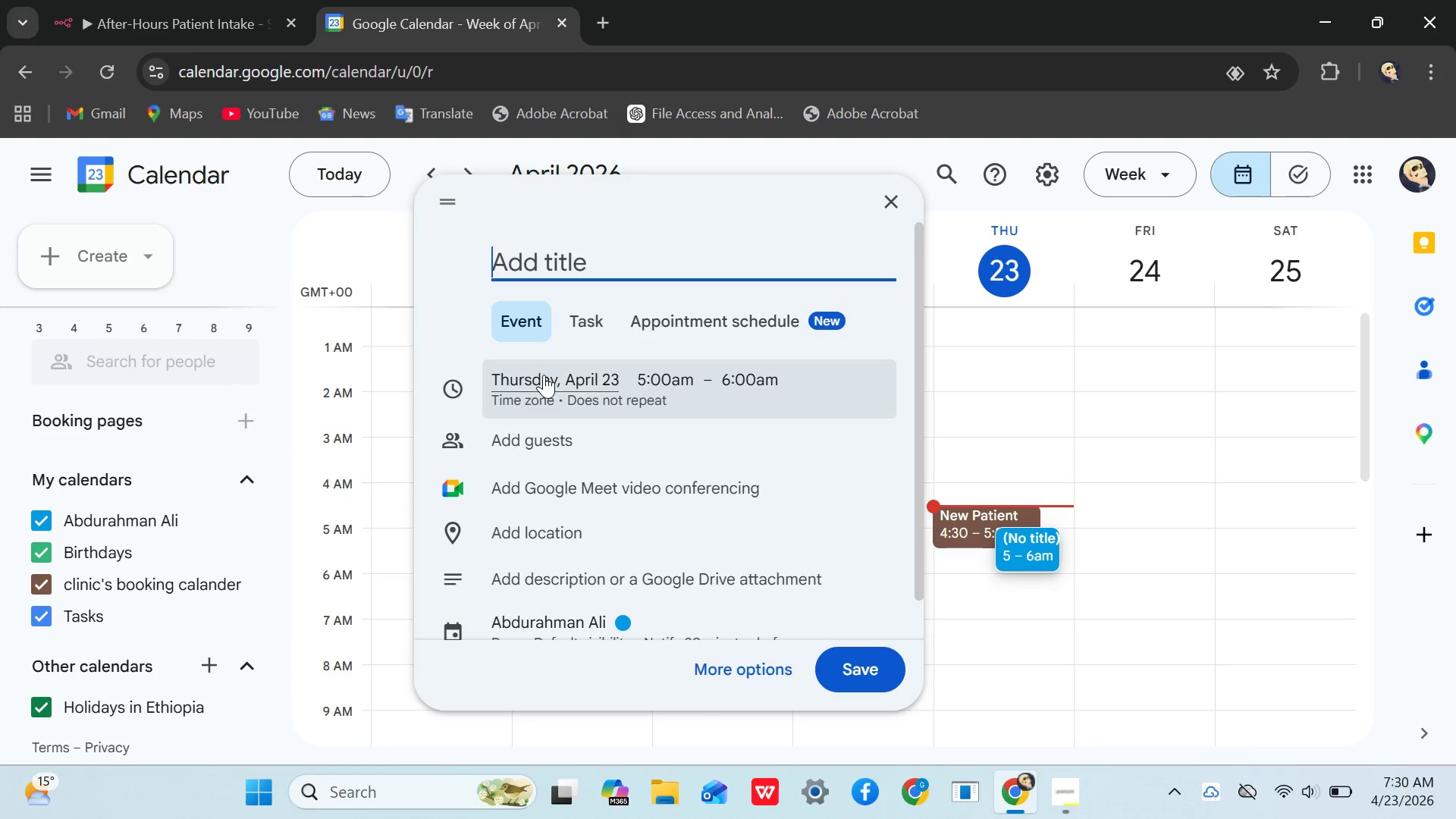 
left_click([545, 380])
 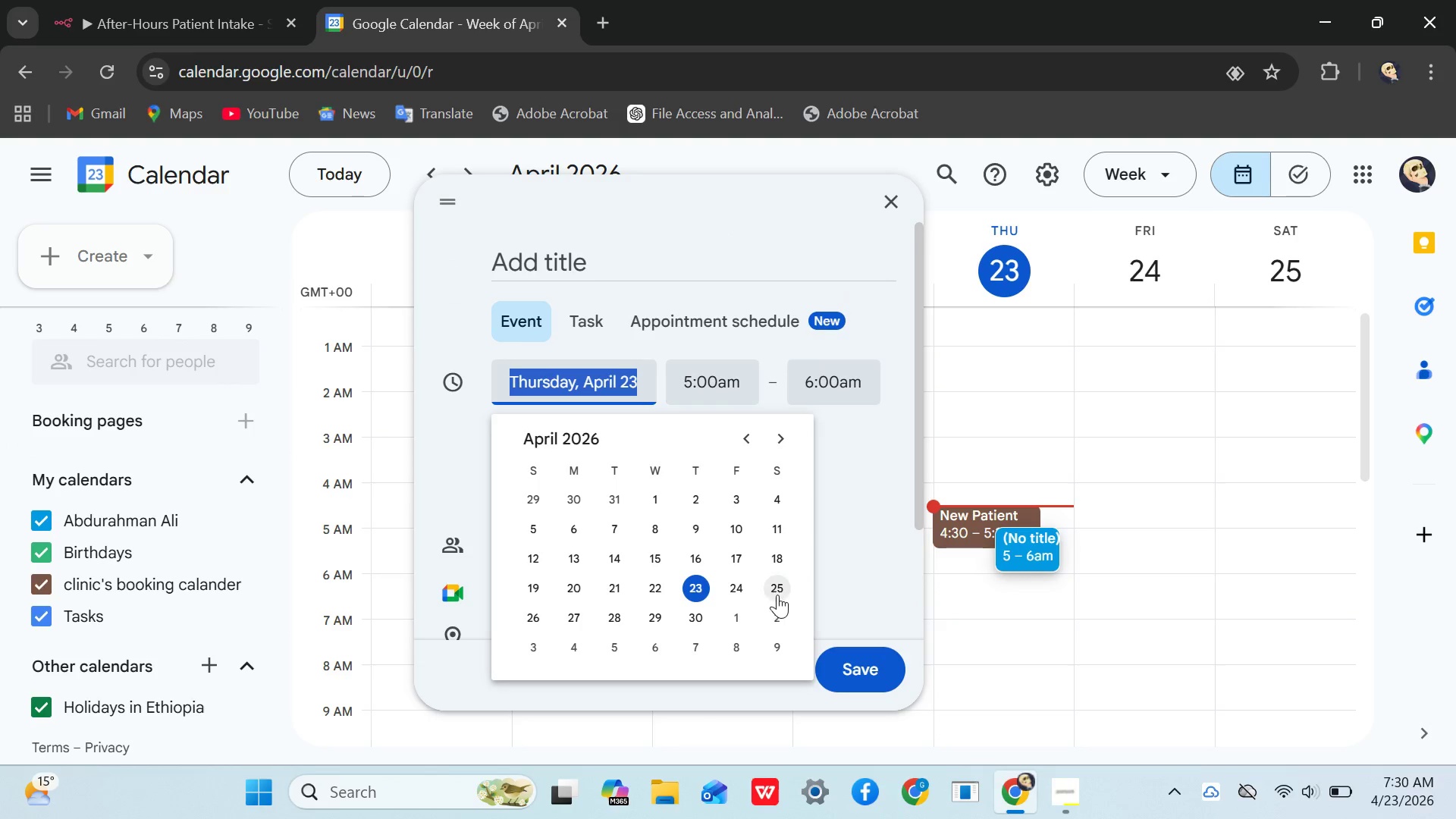 
left_click([783, 594])
 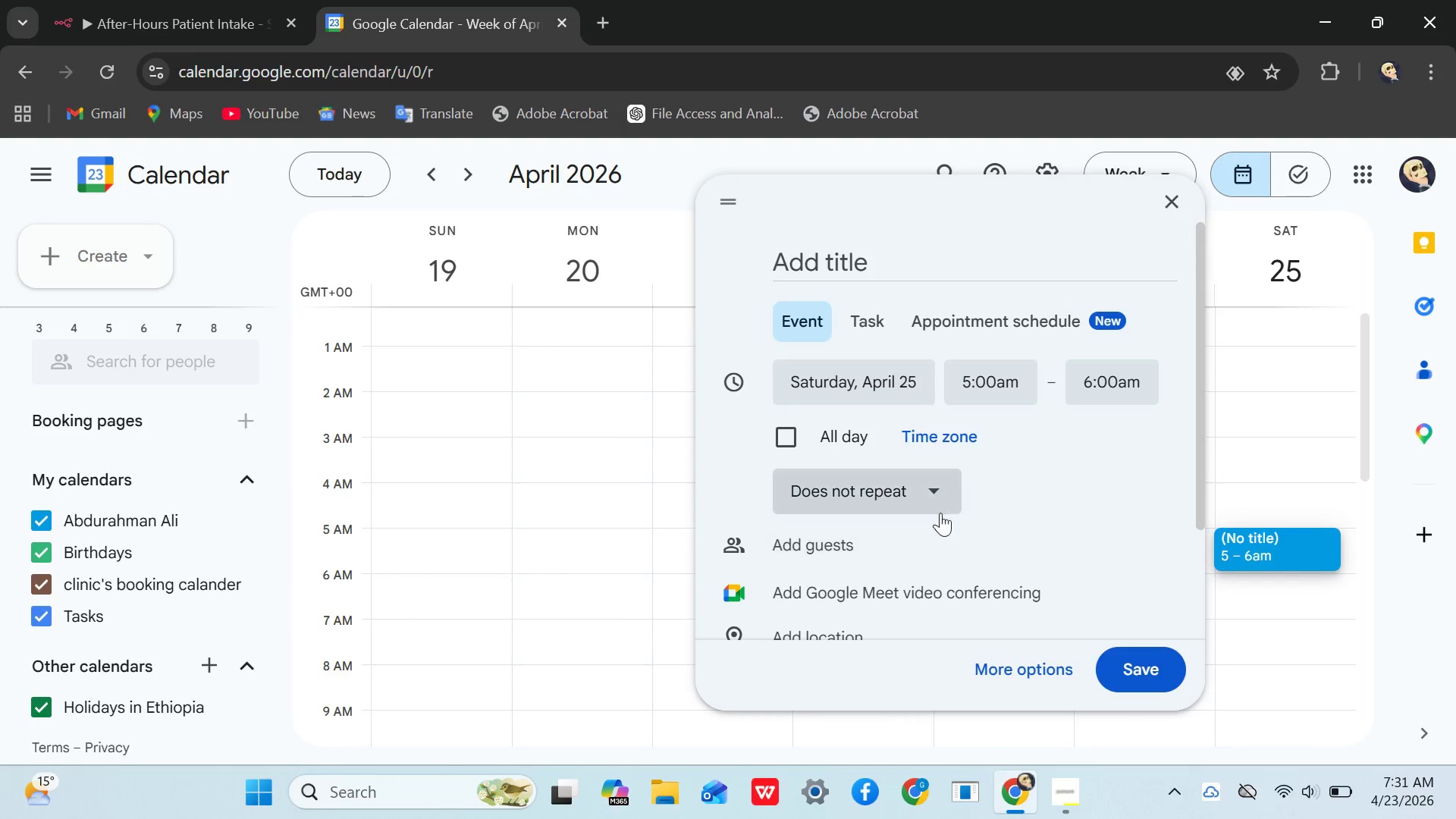 
scroll: coordinate [937, 502], scroll_direction: down, amount: 2.0
 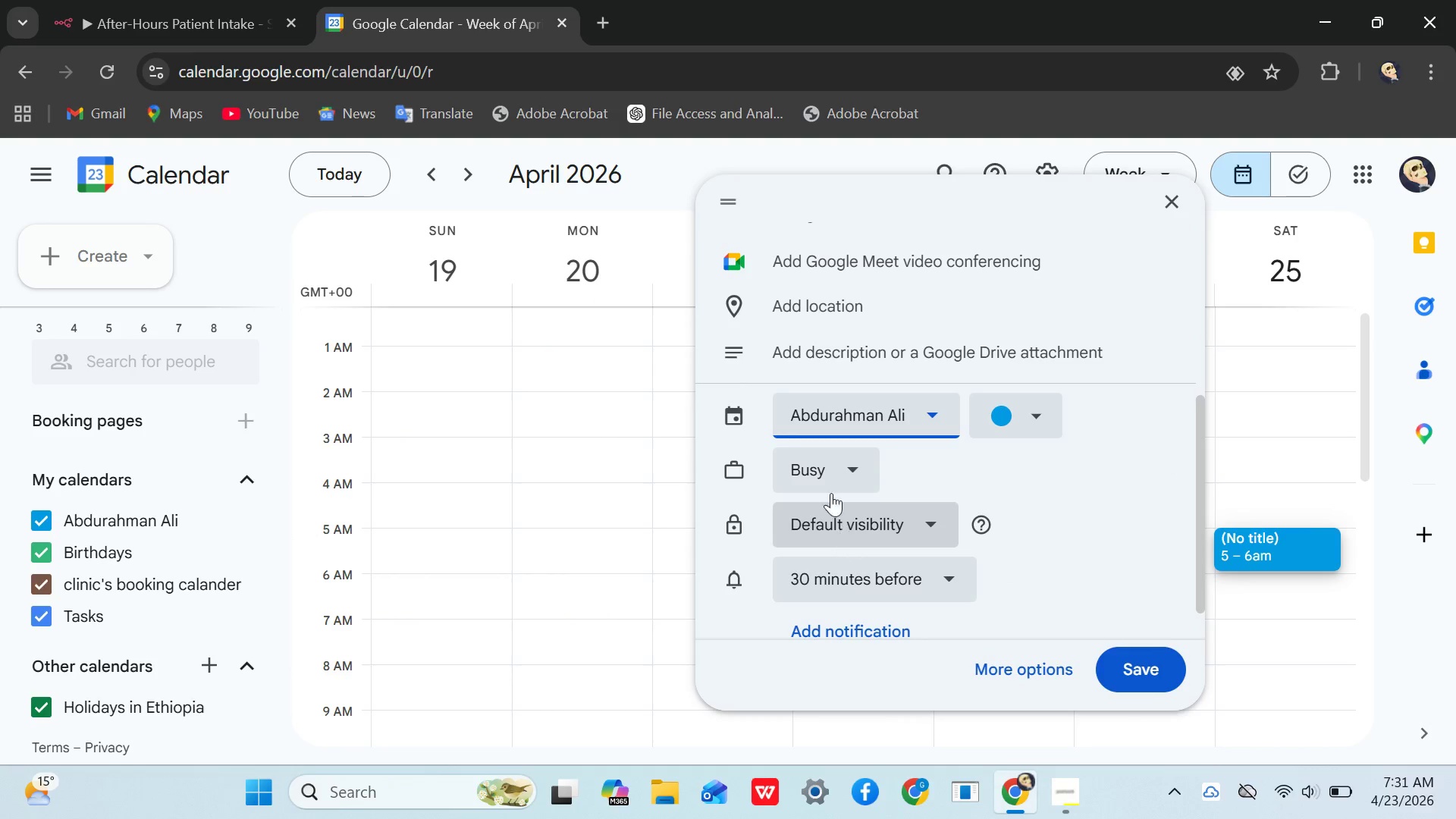 
left_click([836, 388])
 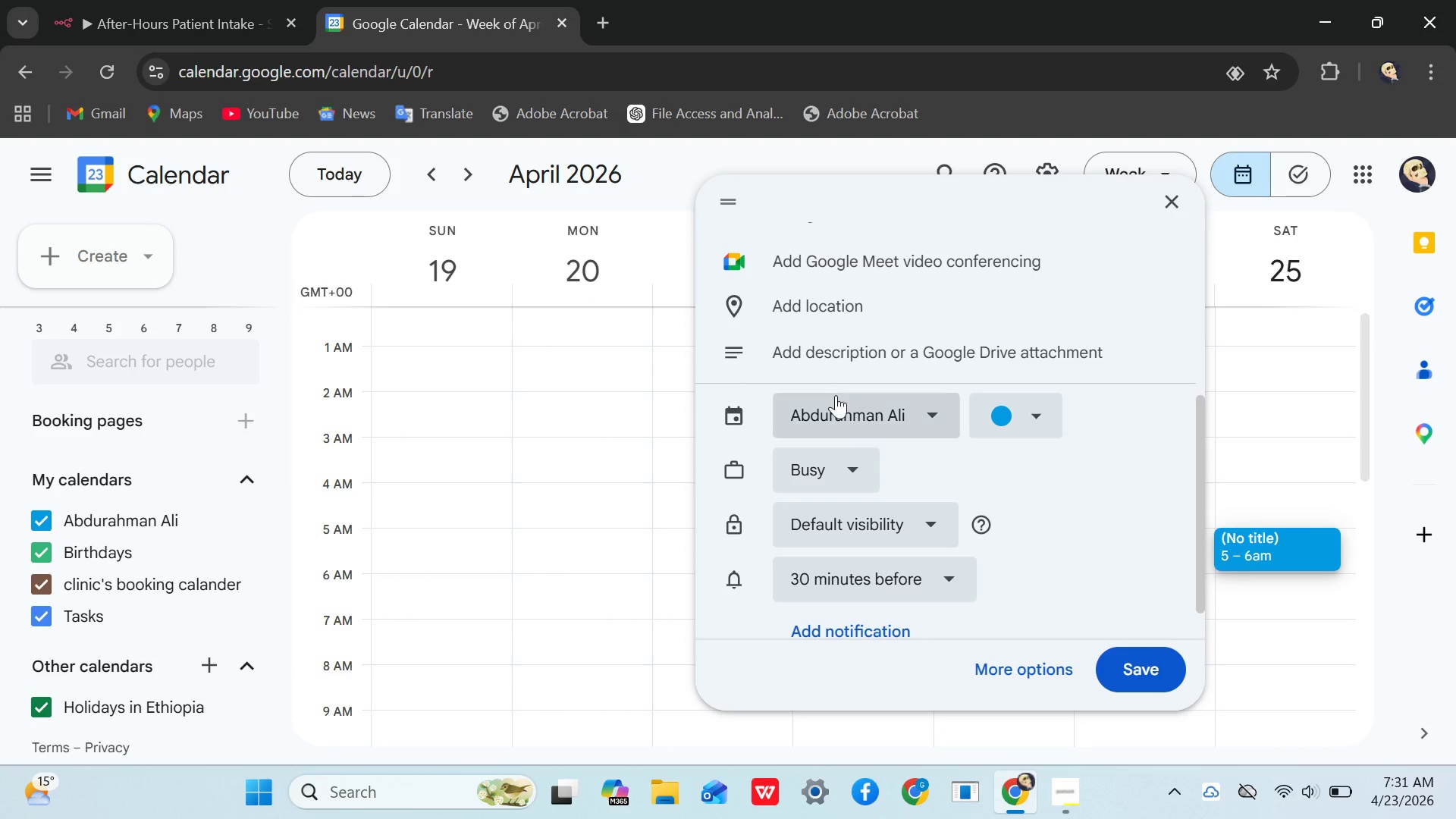 
left_click([836, 395])
 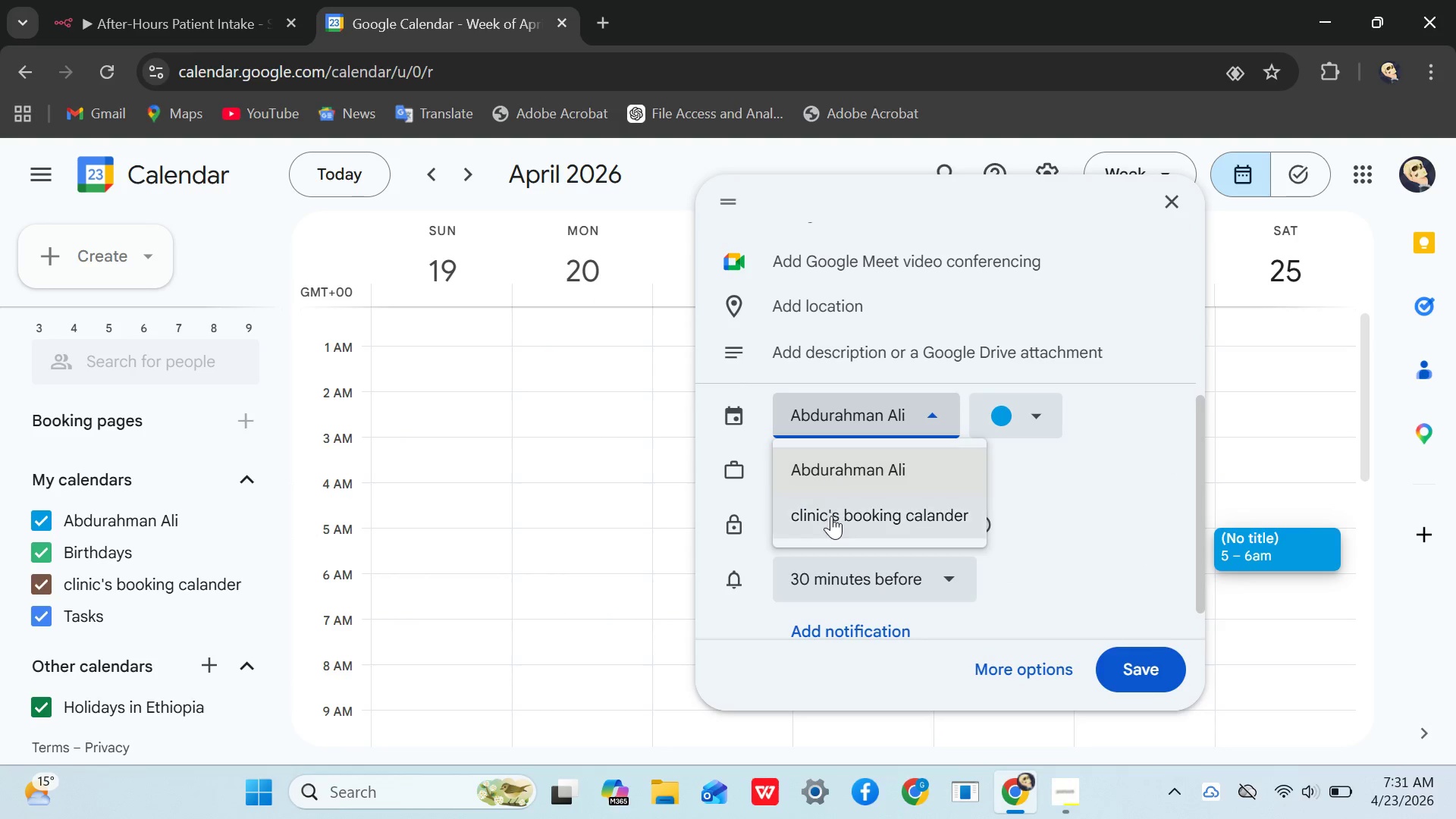 
left_click([831, 517])
 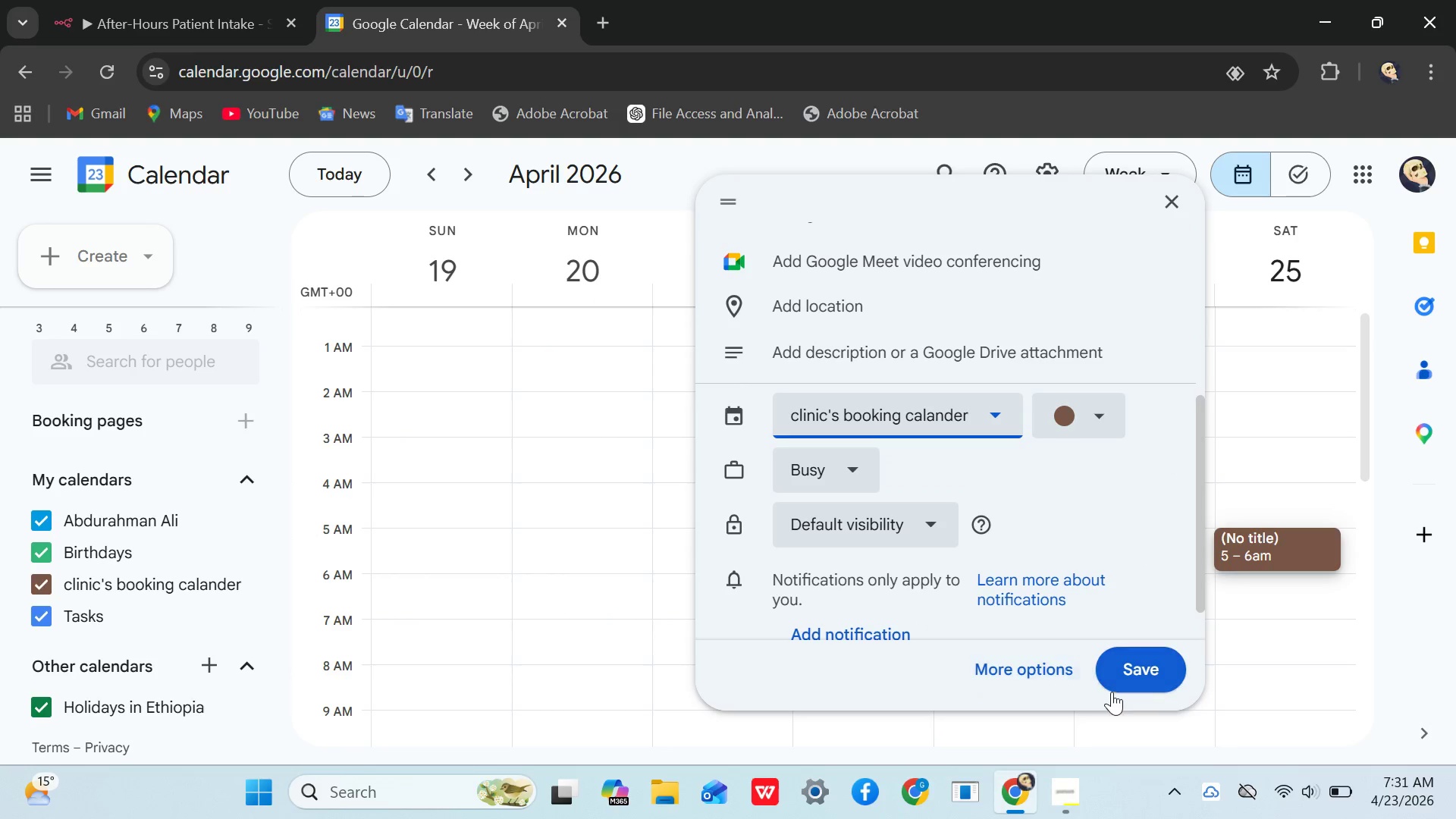 
left_click([1140, 665])
 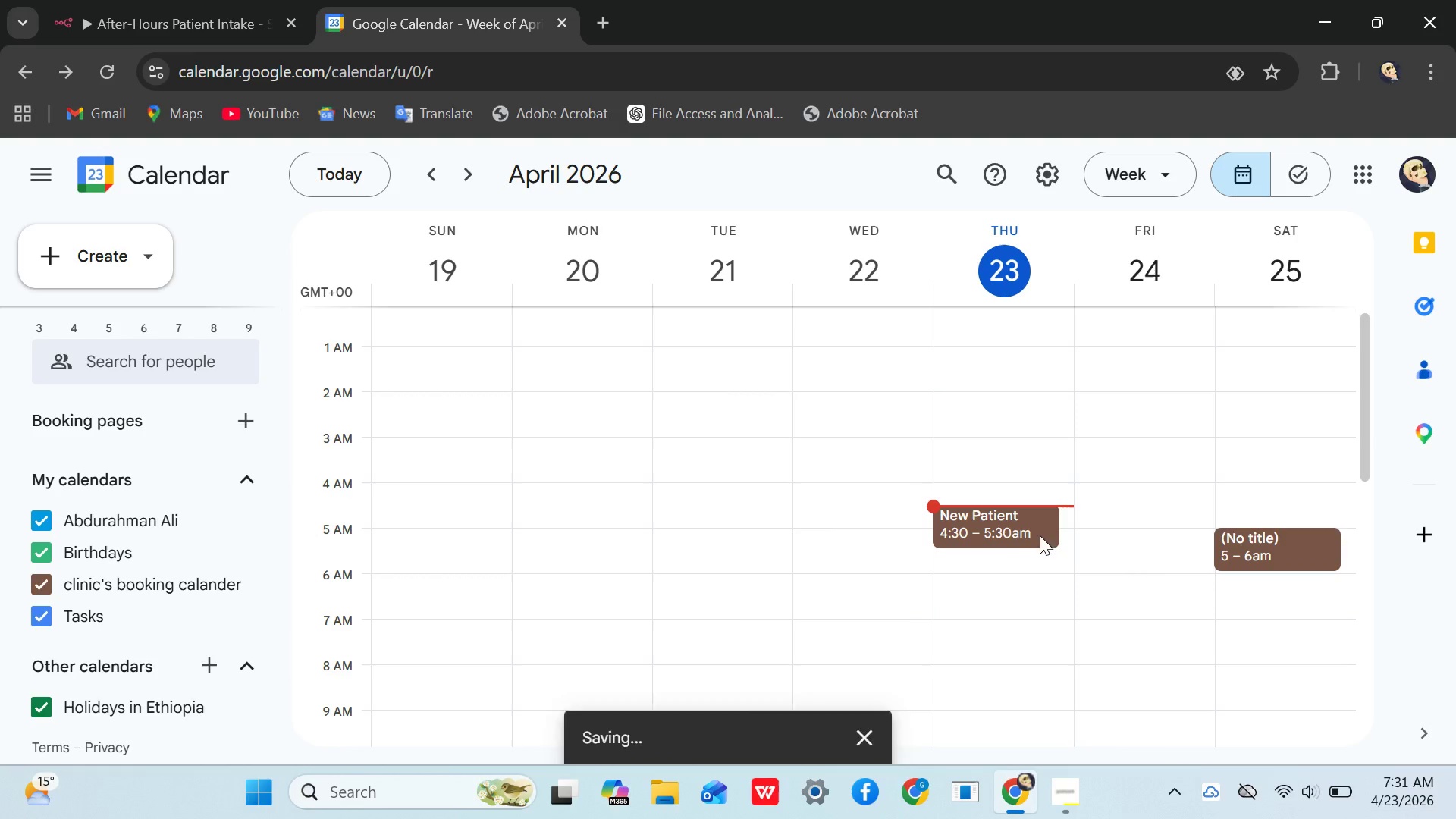 
left_click([1010, 526])
 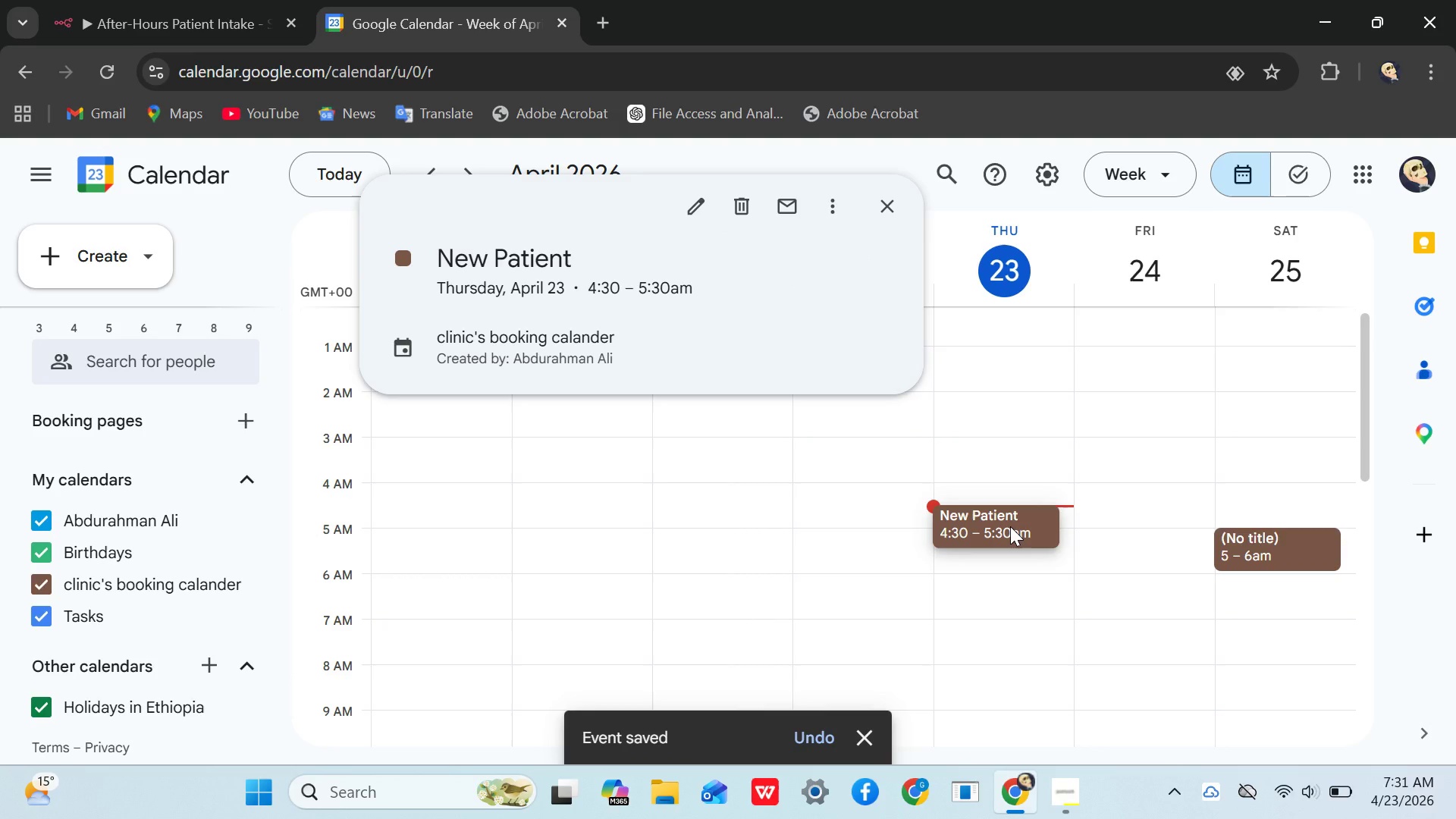 
key(Delete)
 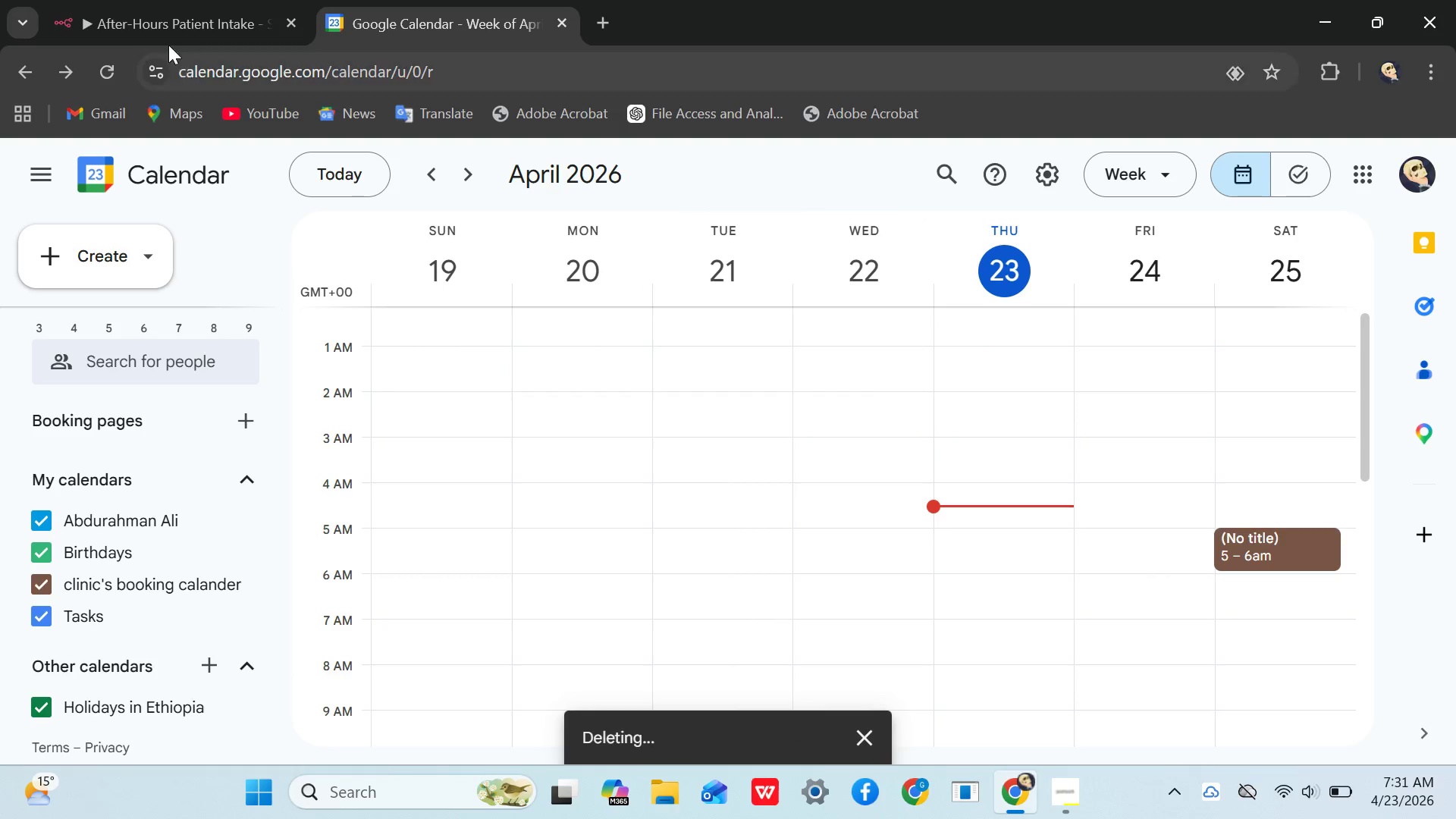 
left_click([193, 28])
 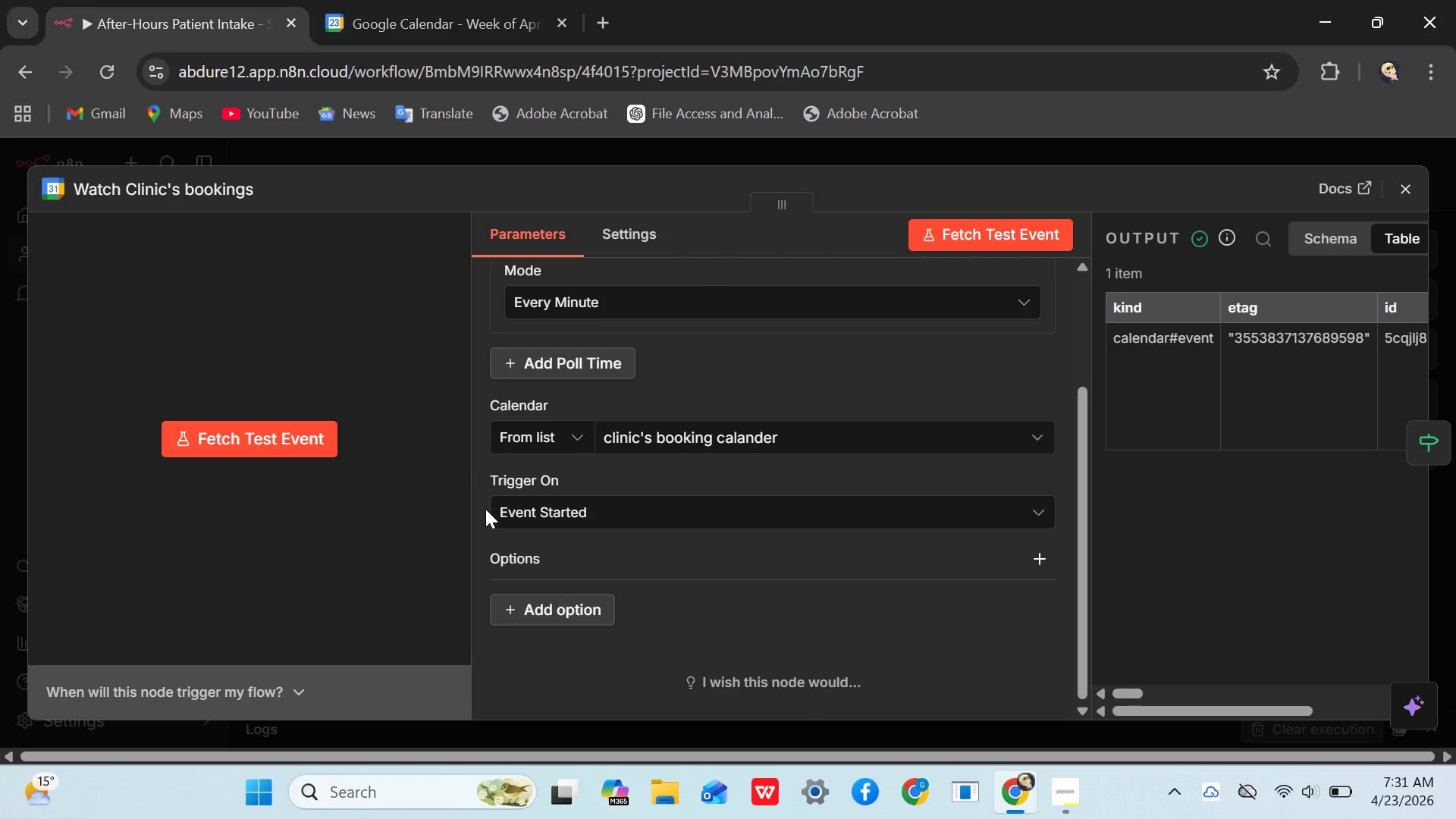 
left_click([527, 504])
 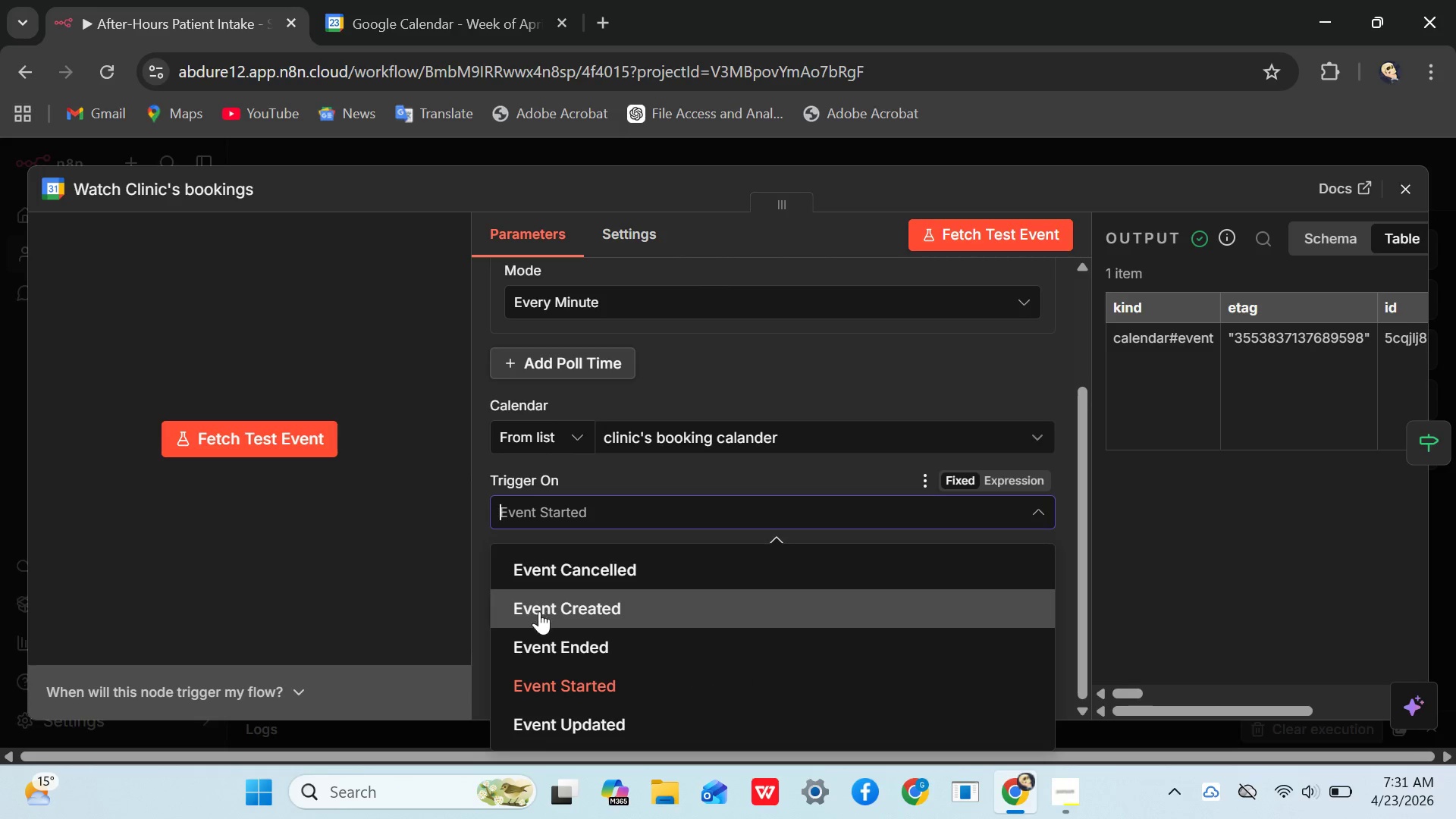 
left_click([539, 611])
 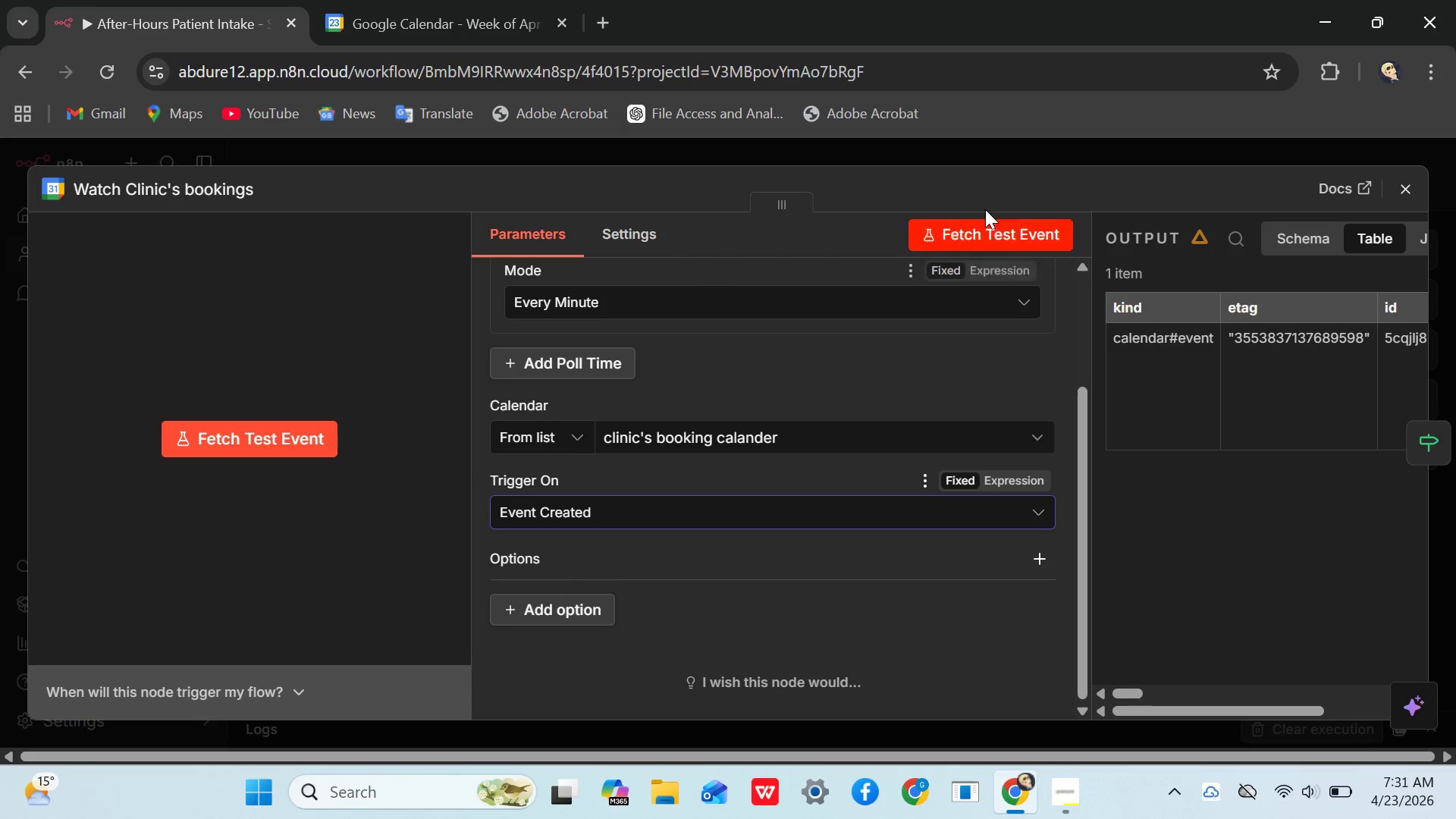 
left_click([971, 231])
 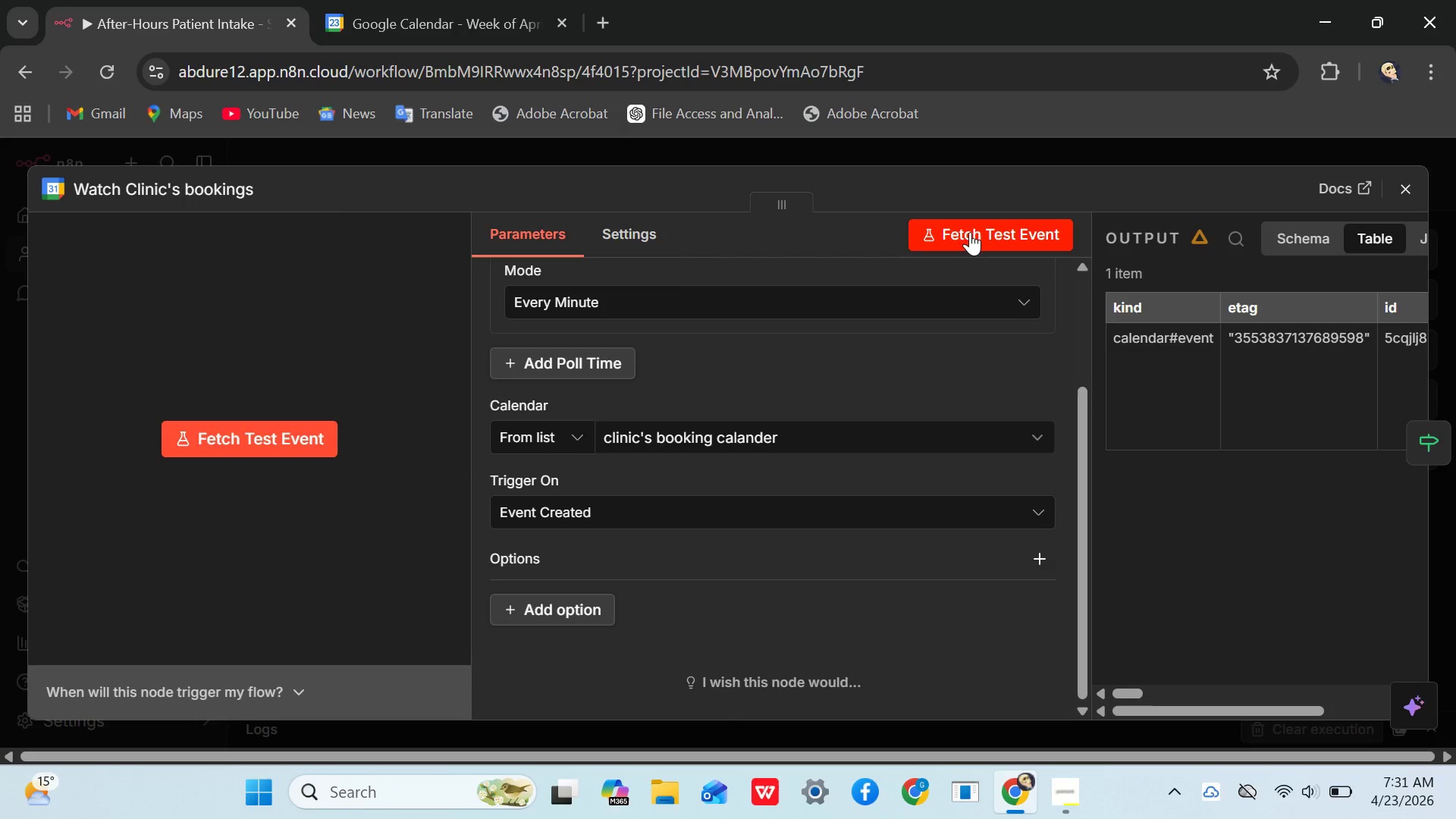 
left_click([968, 240])
 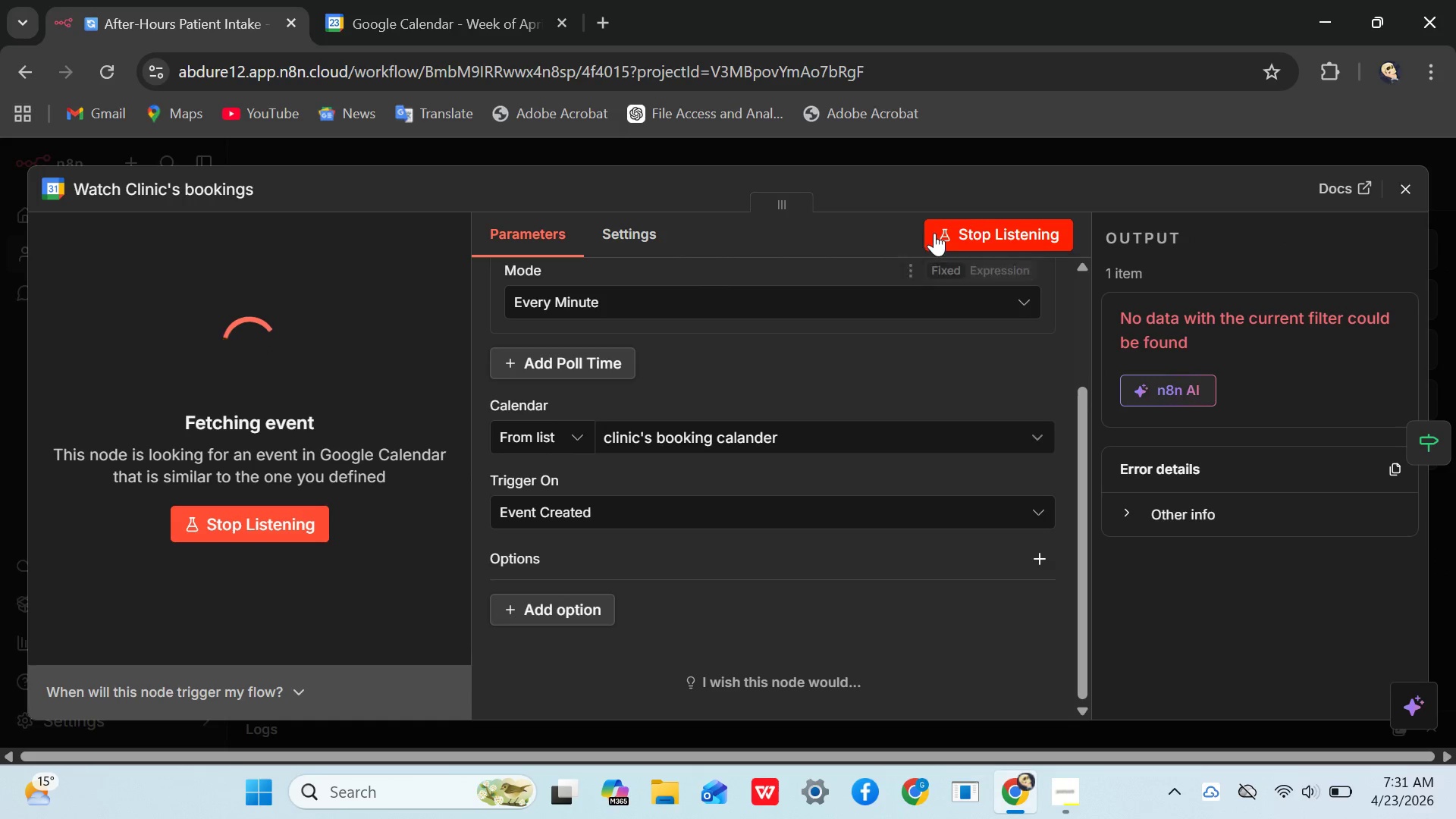 
left_click([898, 240])
 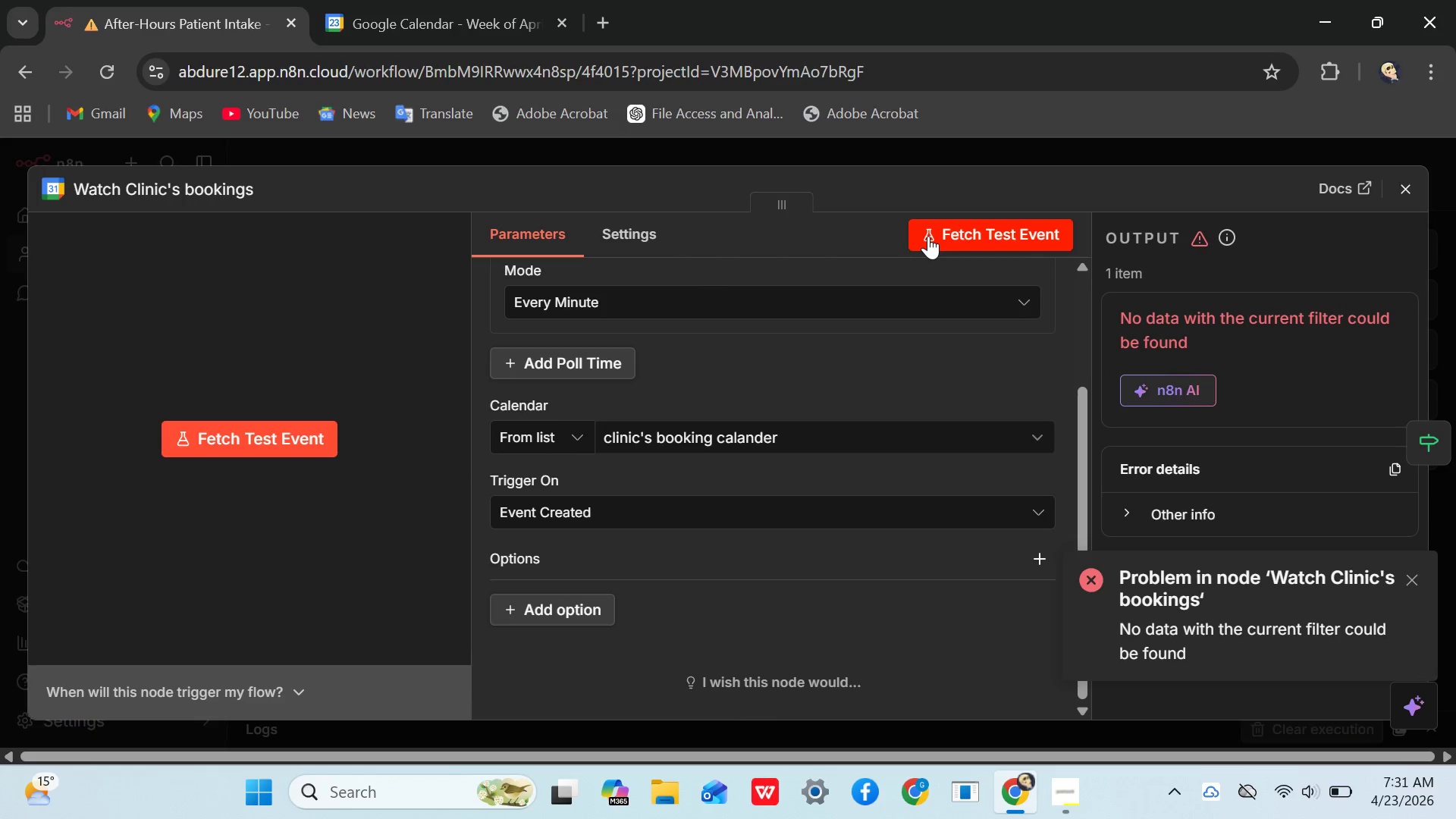 
left_click([928, 236])
 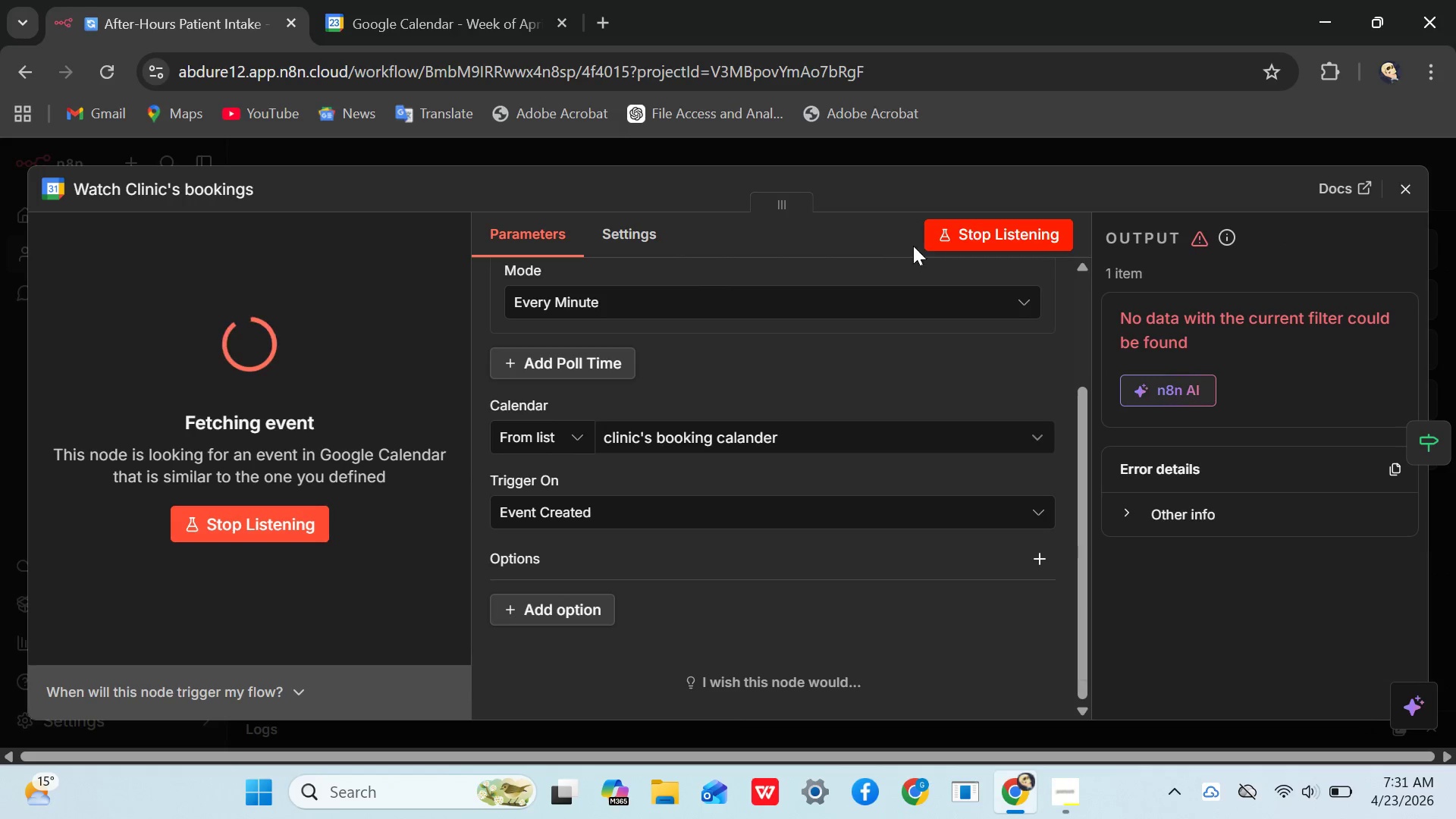 
mouse_move([880, 275])
 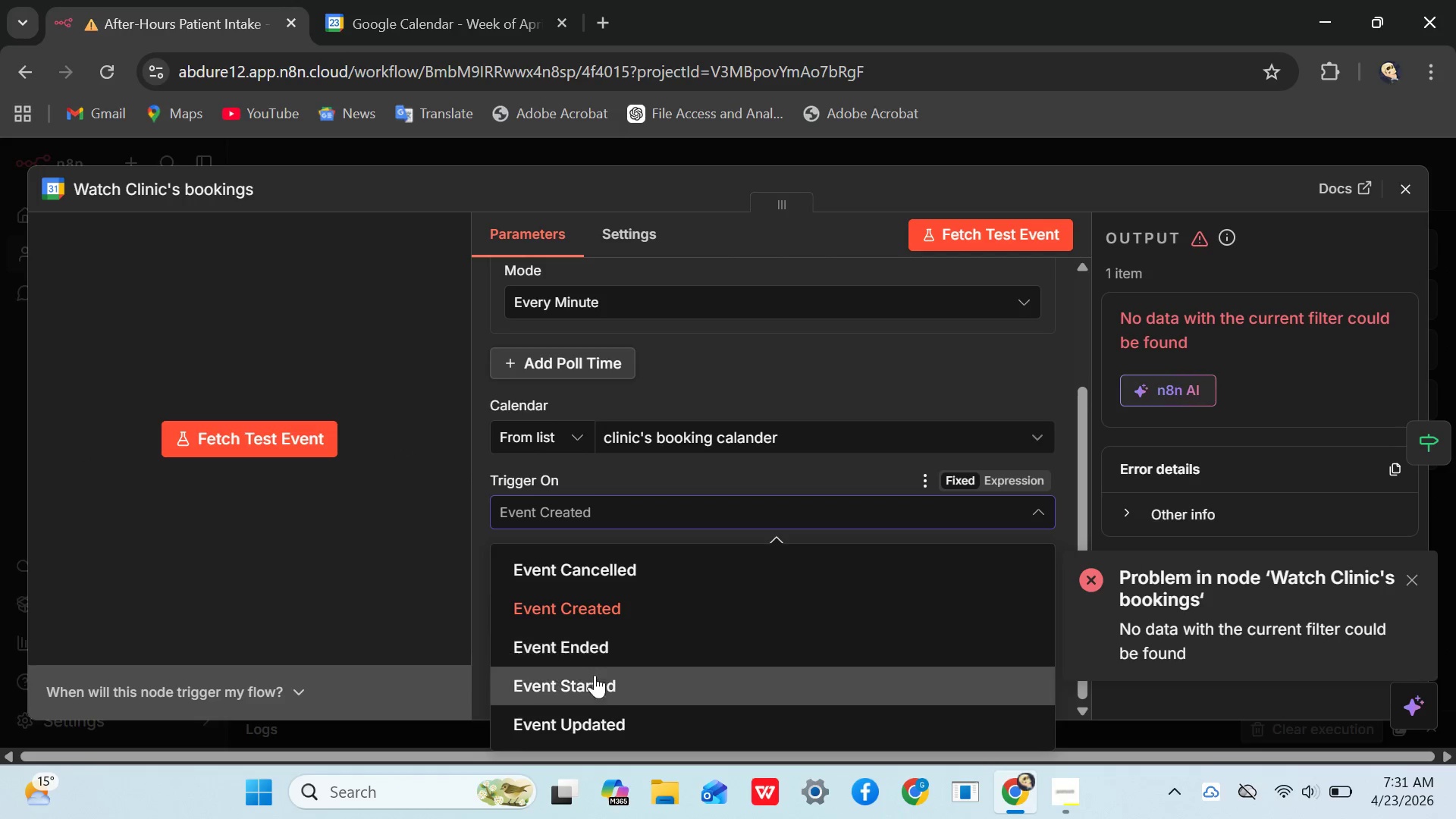 
left_click([591, 696])
 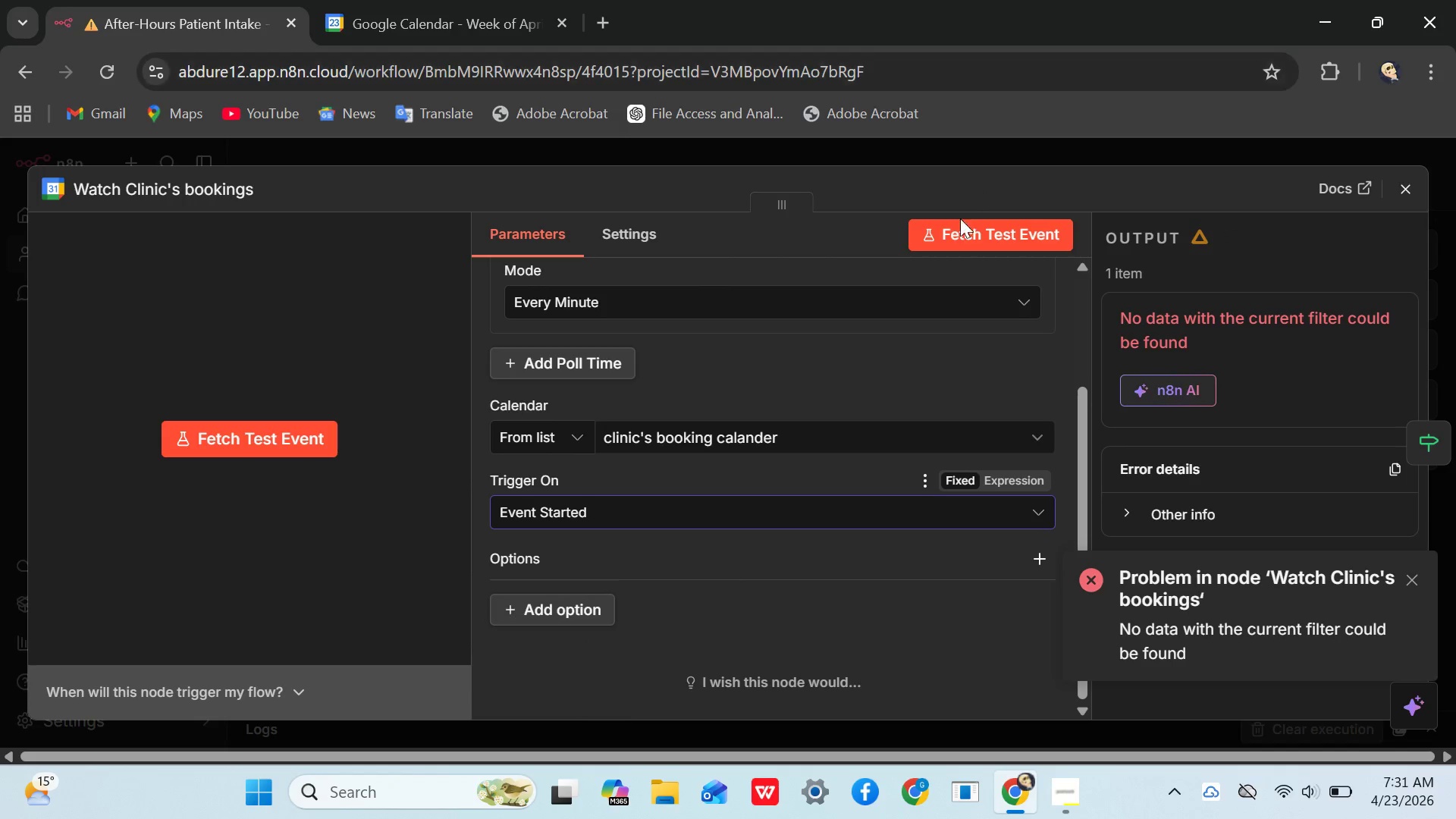 
left_click([952, 229])
 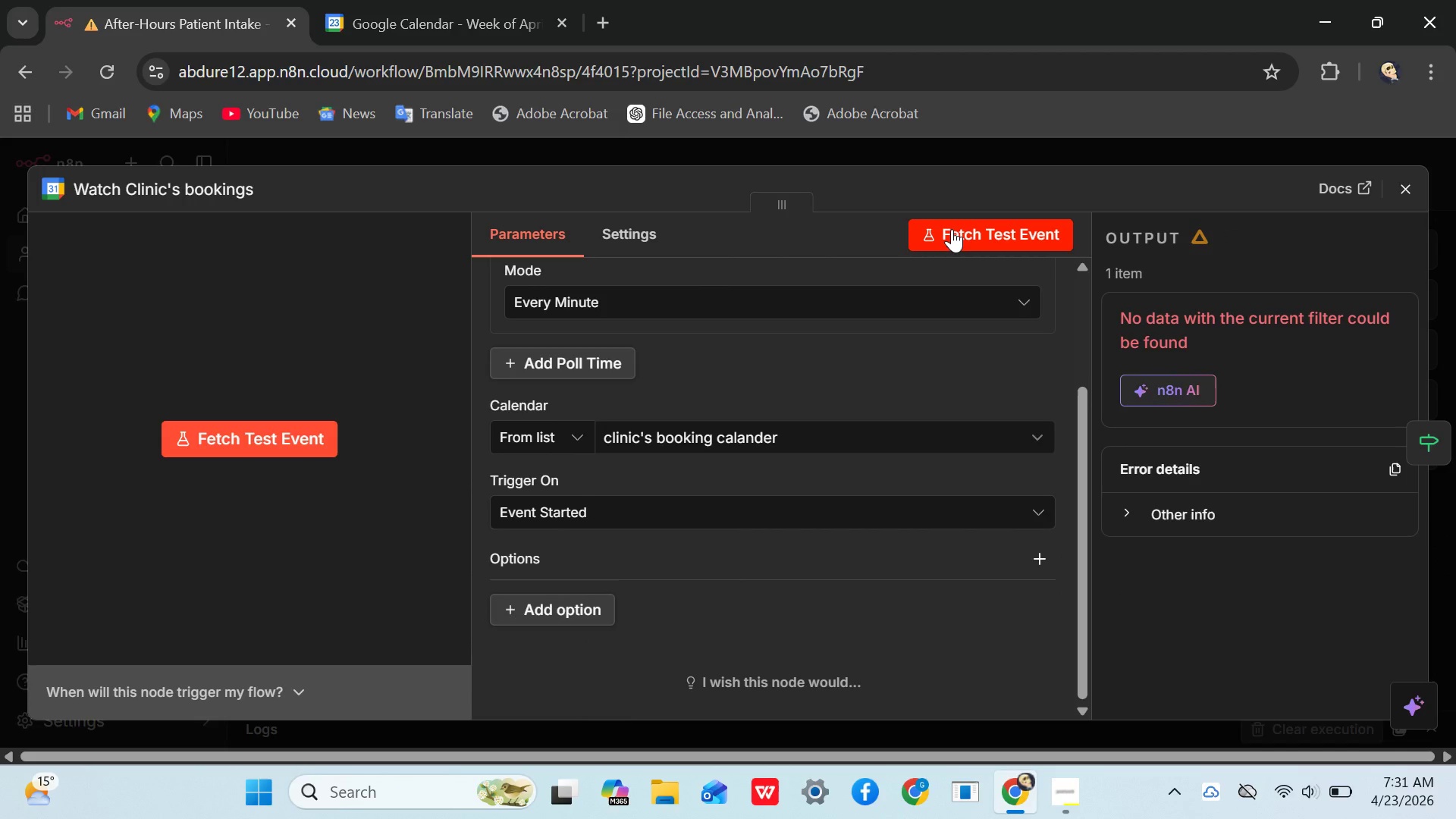 
left_click([952, 229])
 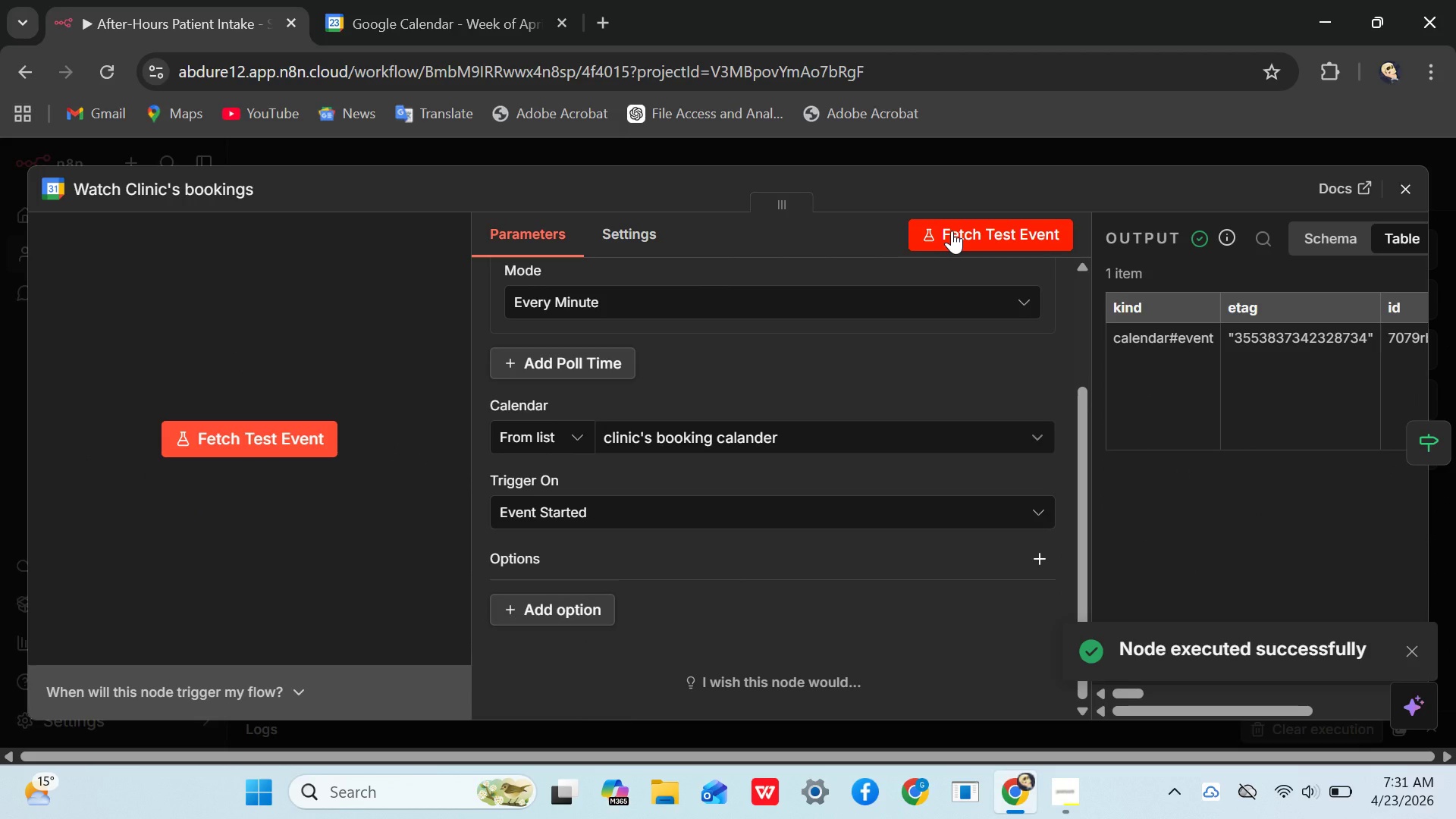 
wait(9.0)
 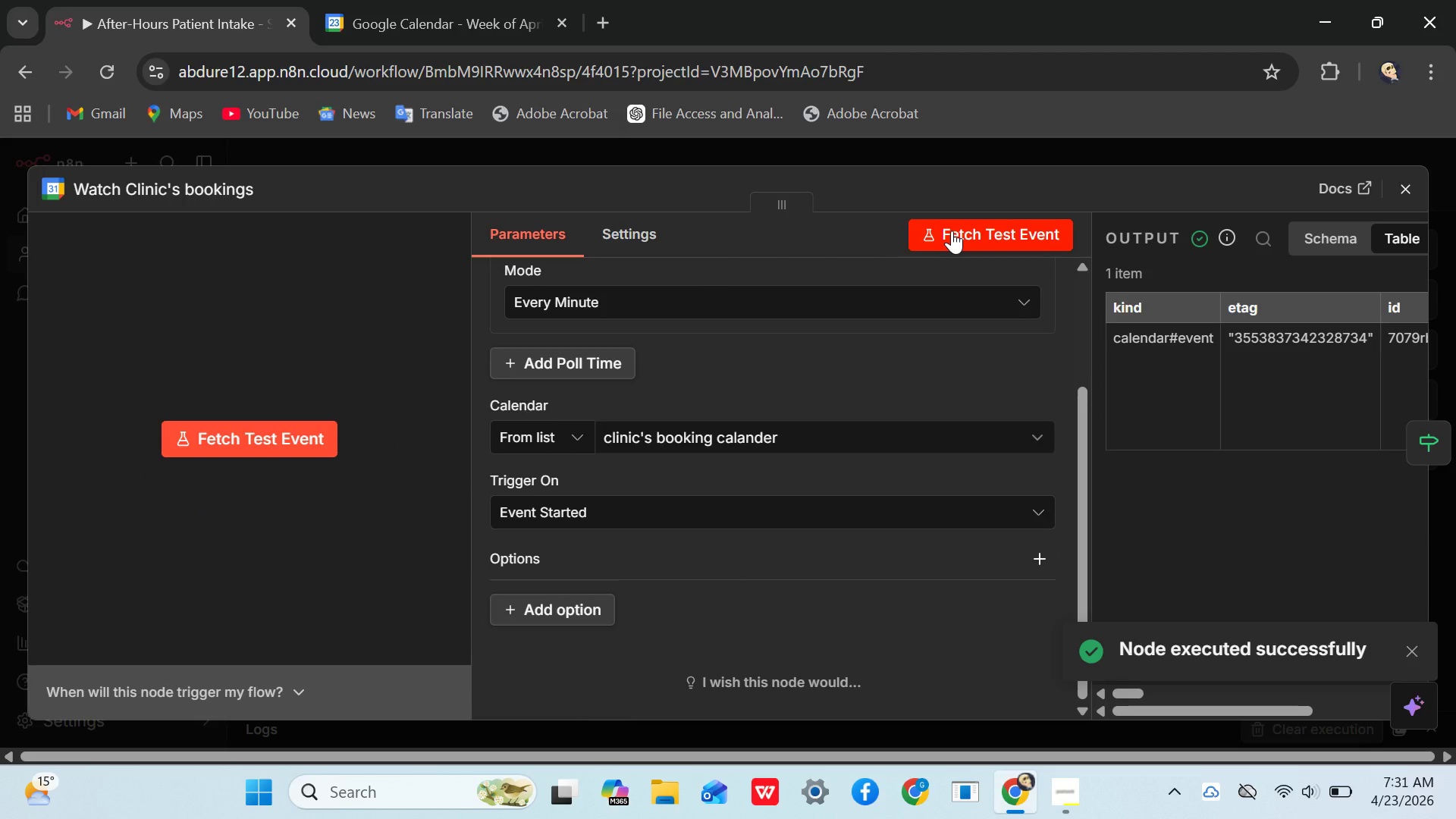 
left_click_drag(start_coordinate=[1128, 694], to_coordinate=[1432, 659])
 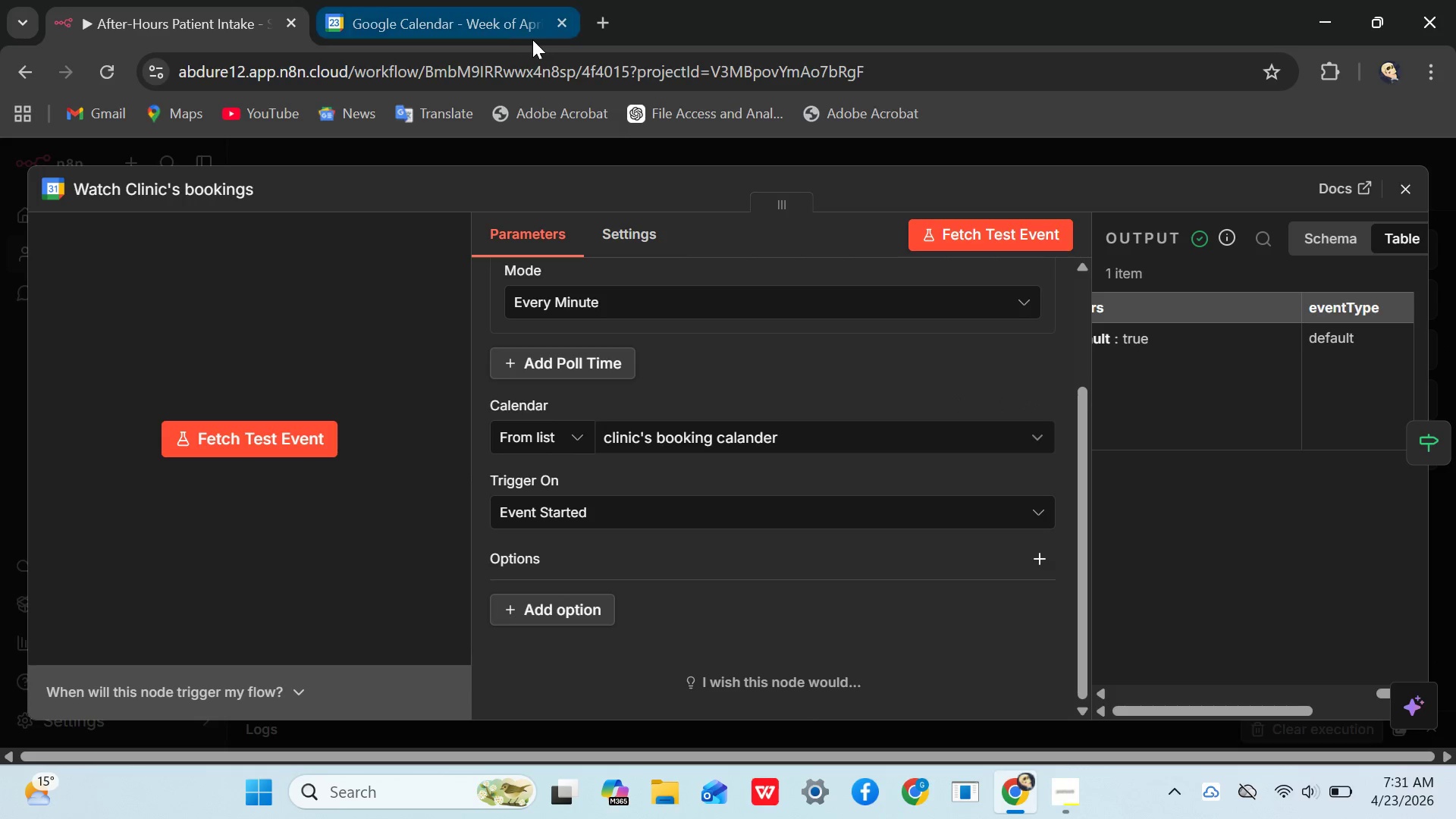 
left_click([475, 26])
 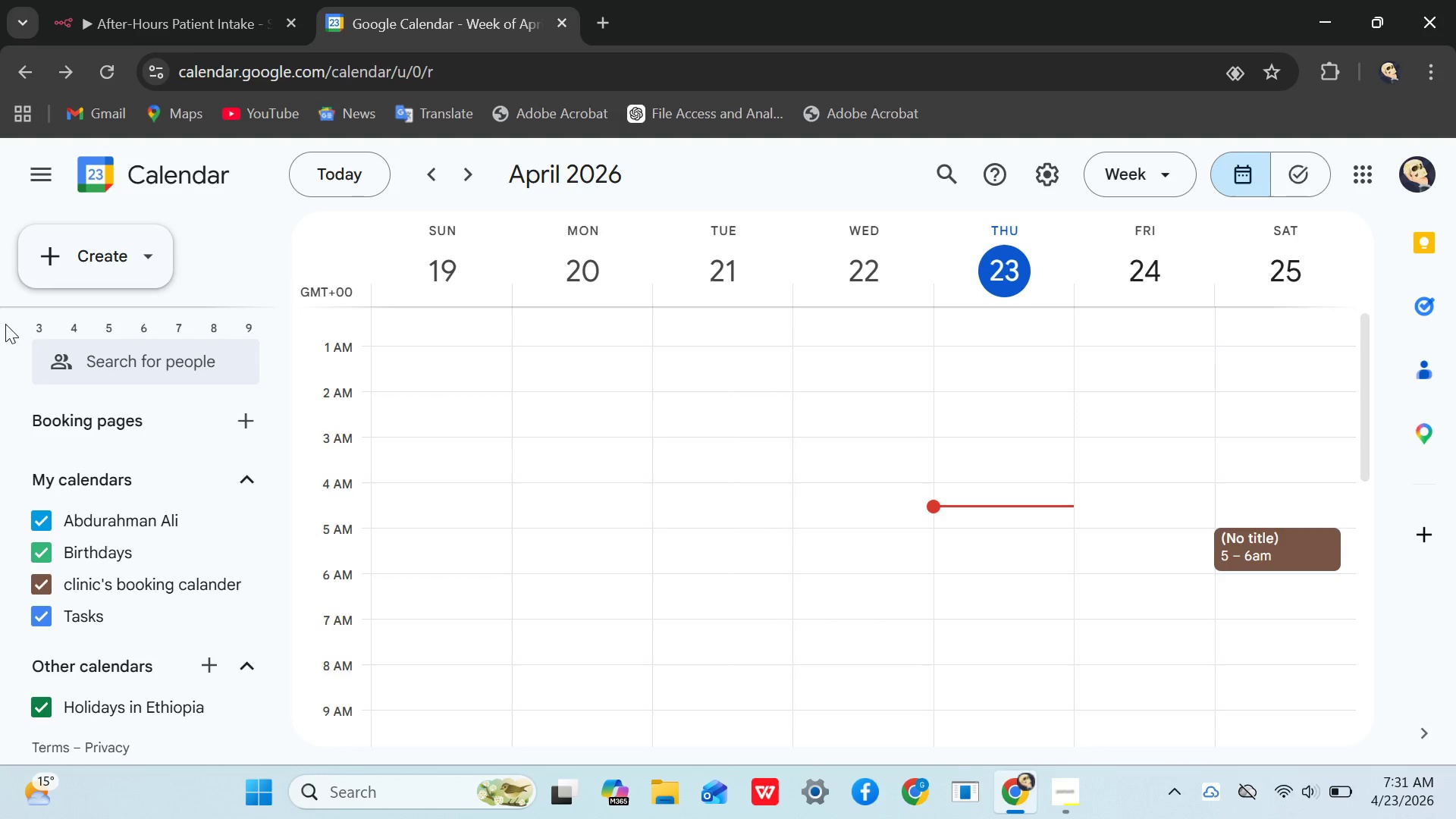 
left_click([124, 271])
 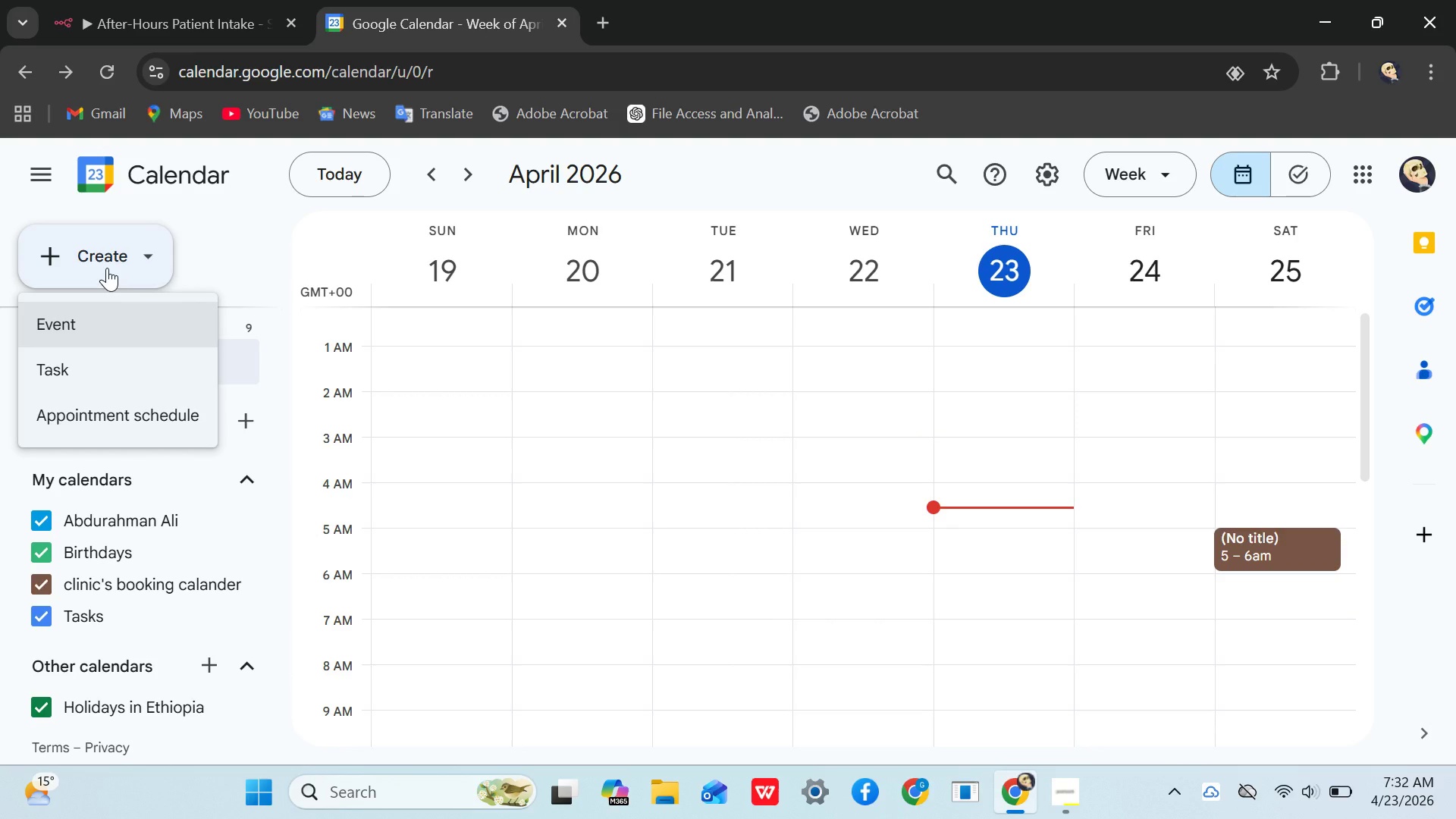 
mouse_move([1267, 170])
 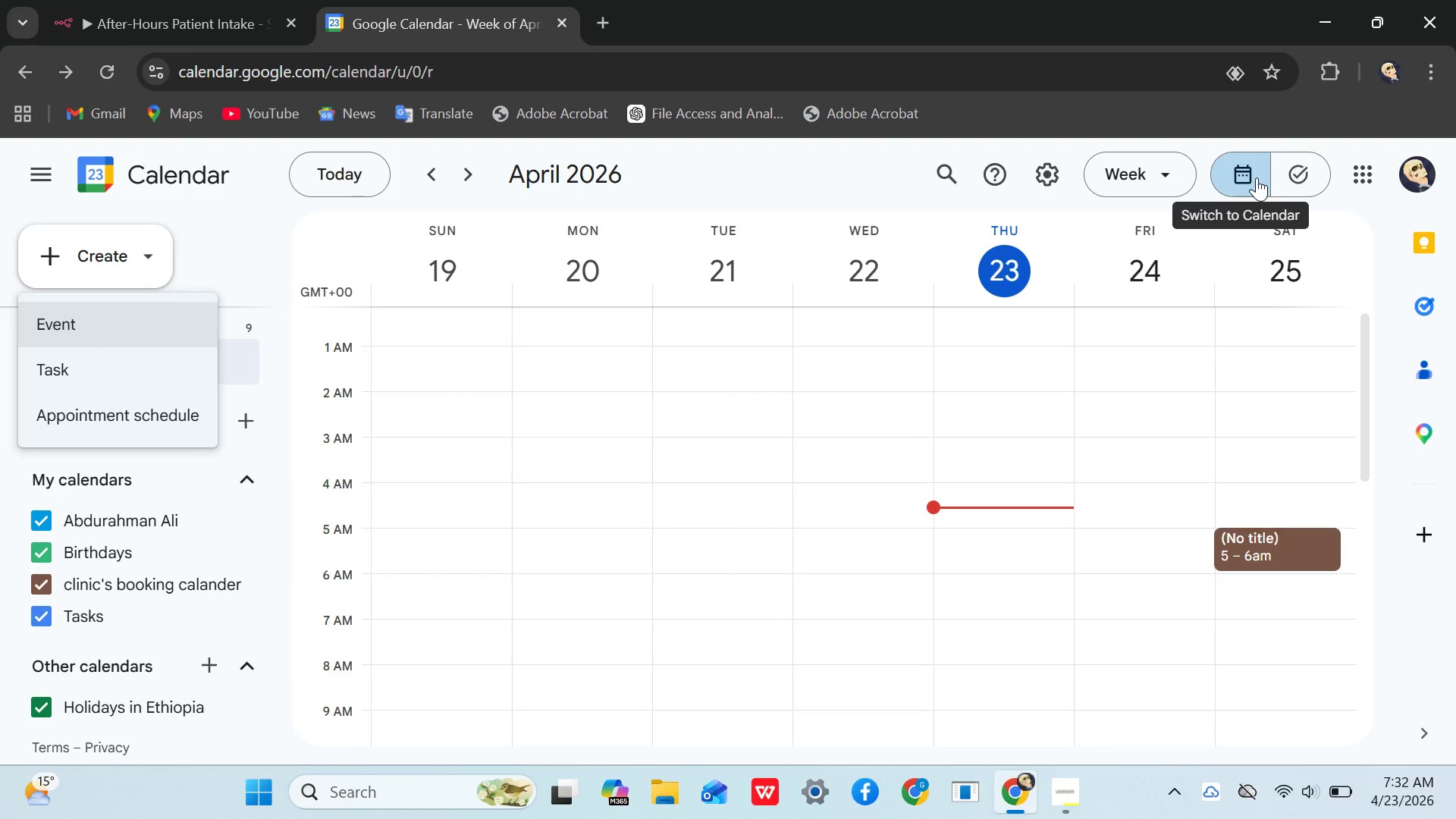 
left_click([1257, 177])
 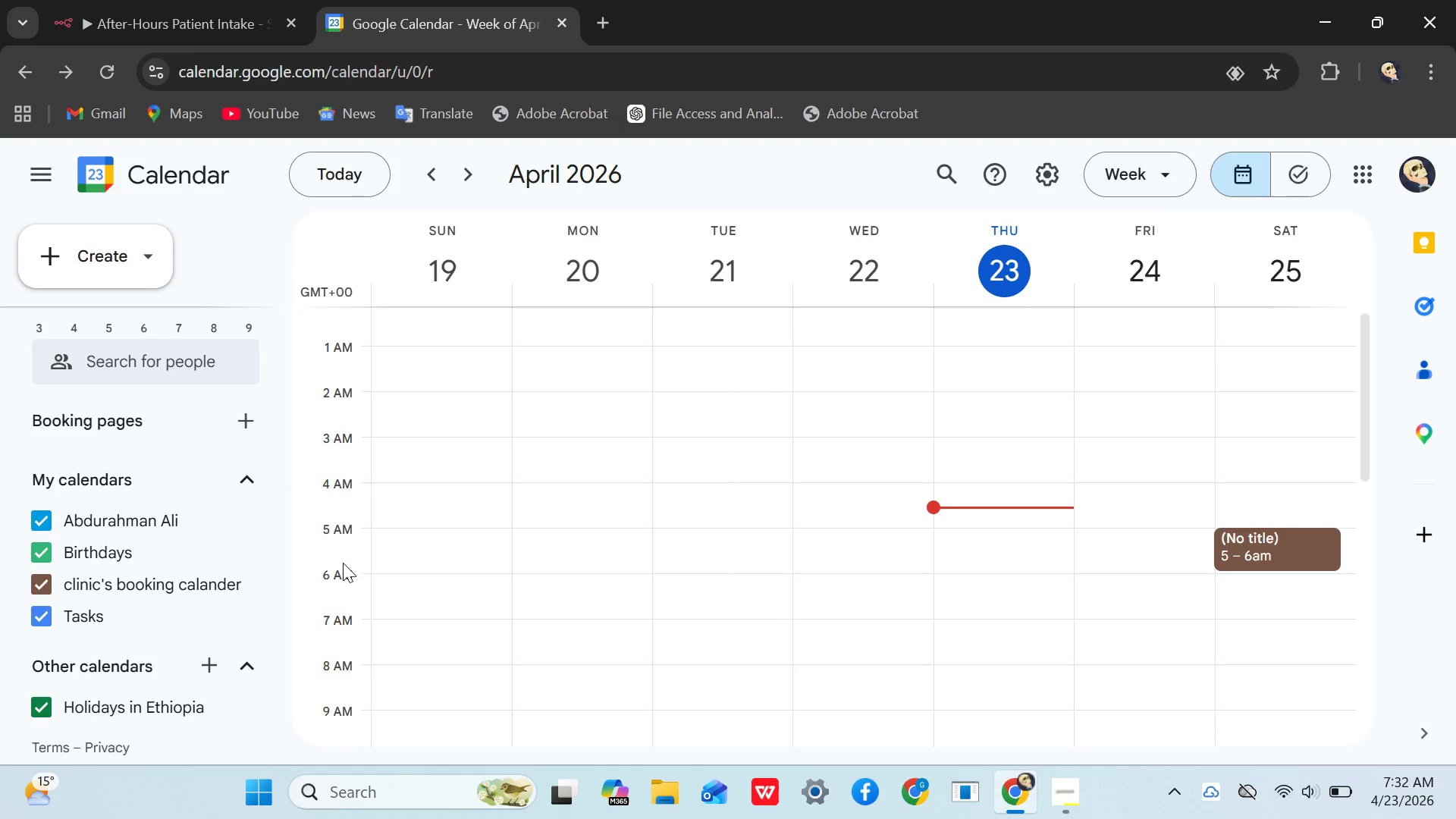 
scroll: coordinate [116, 510], scroll_direction: down, amount: 6.0
 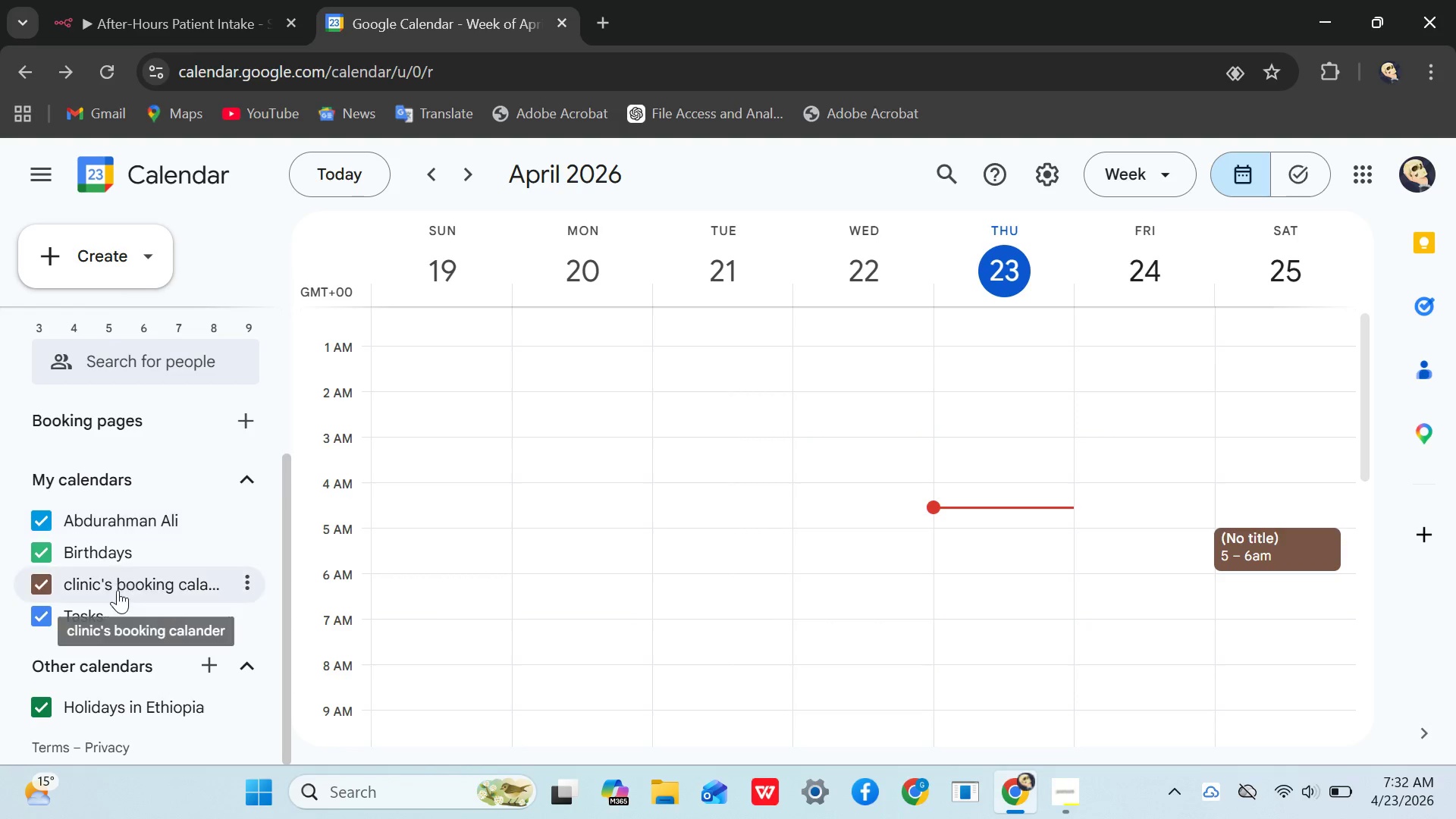 
left_click([118, 590])
 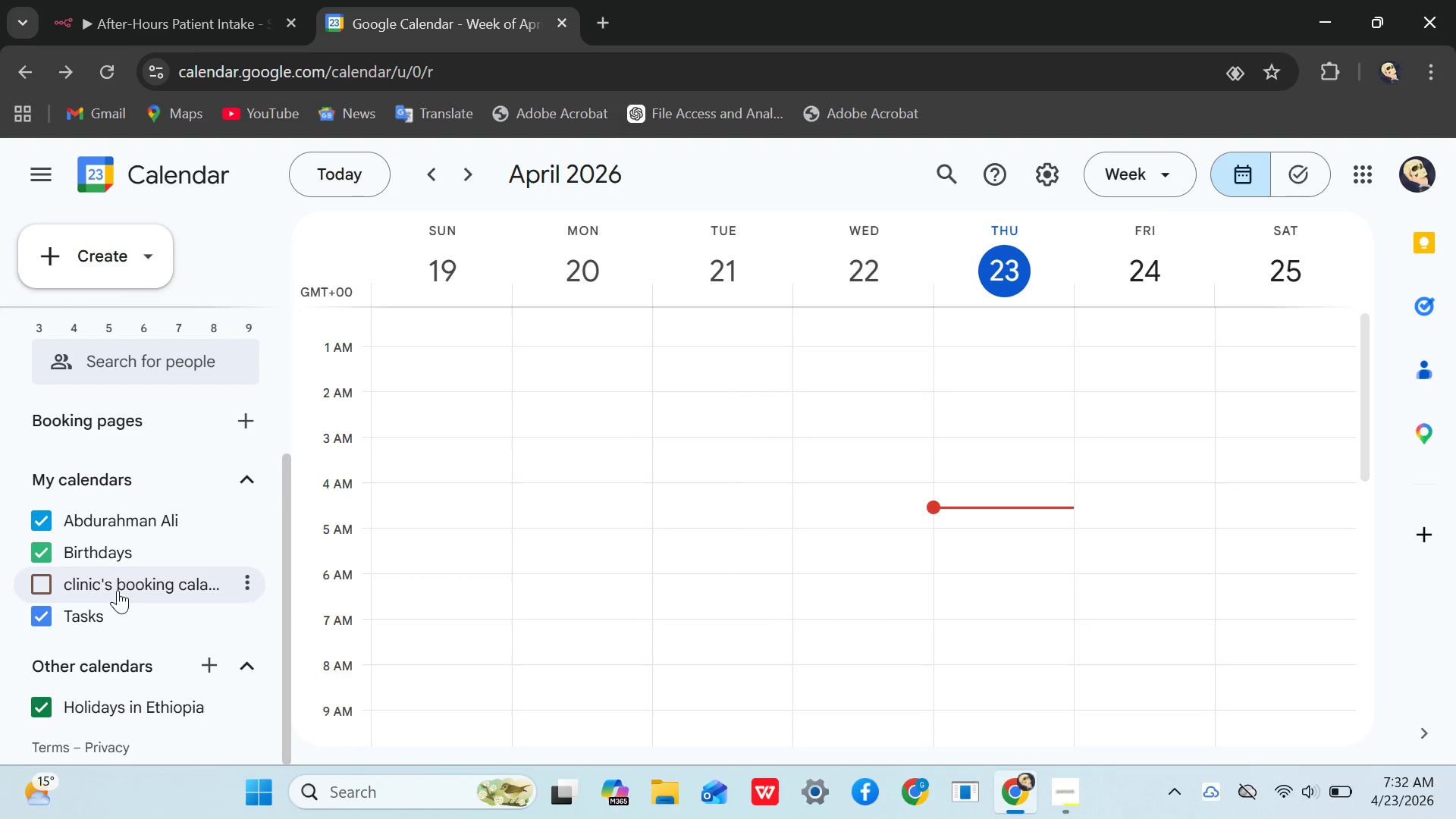 
left_click([118, 590])
 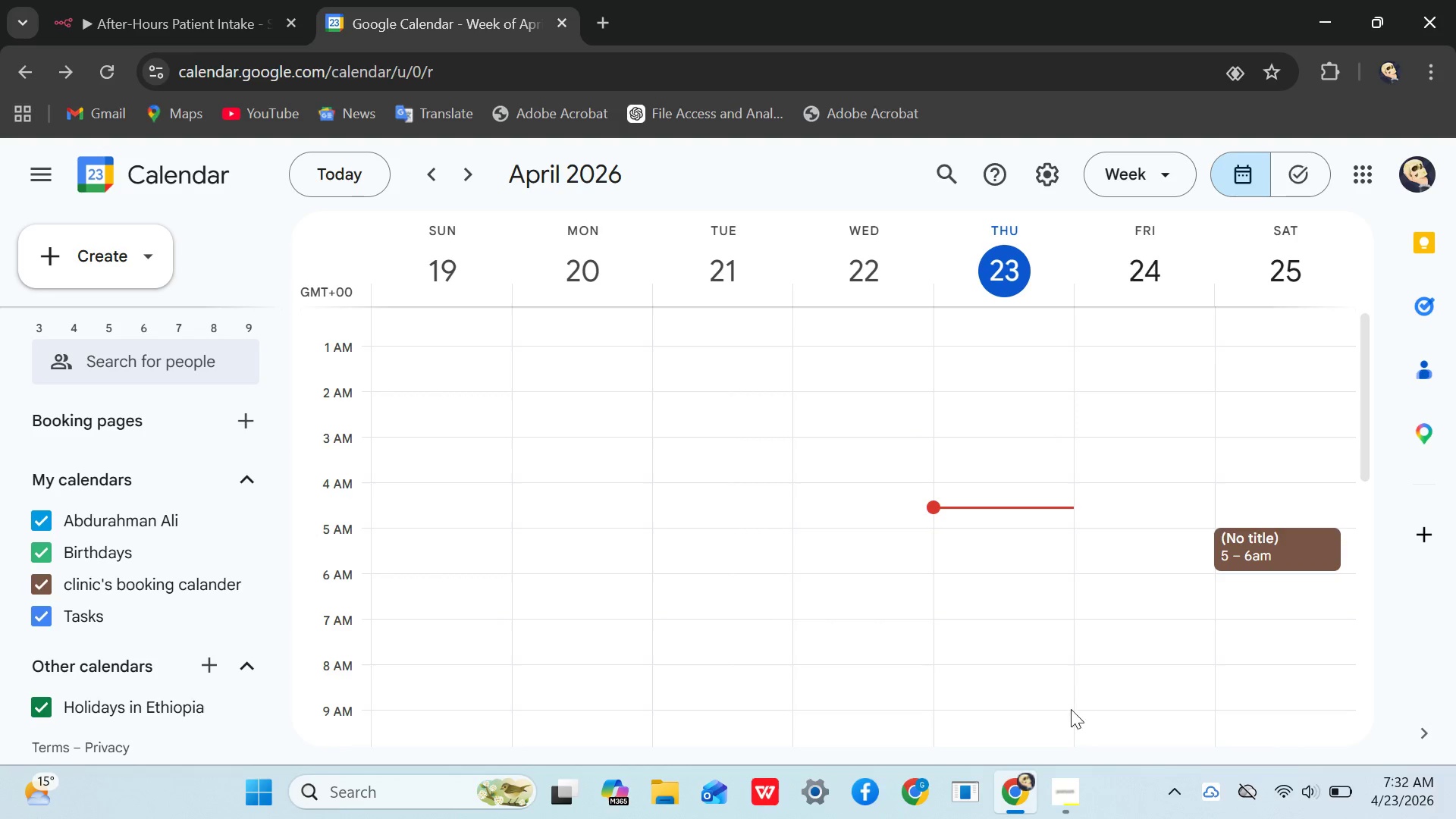 
left_click([1054, 789])